 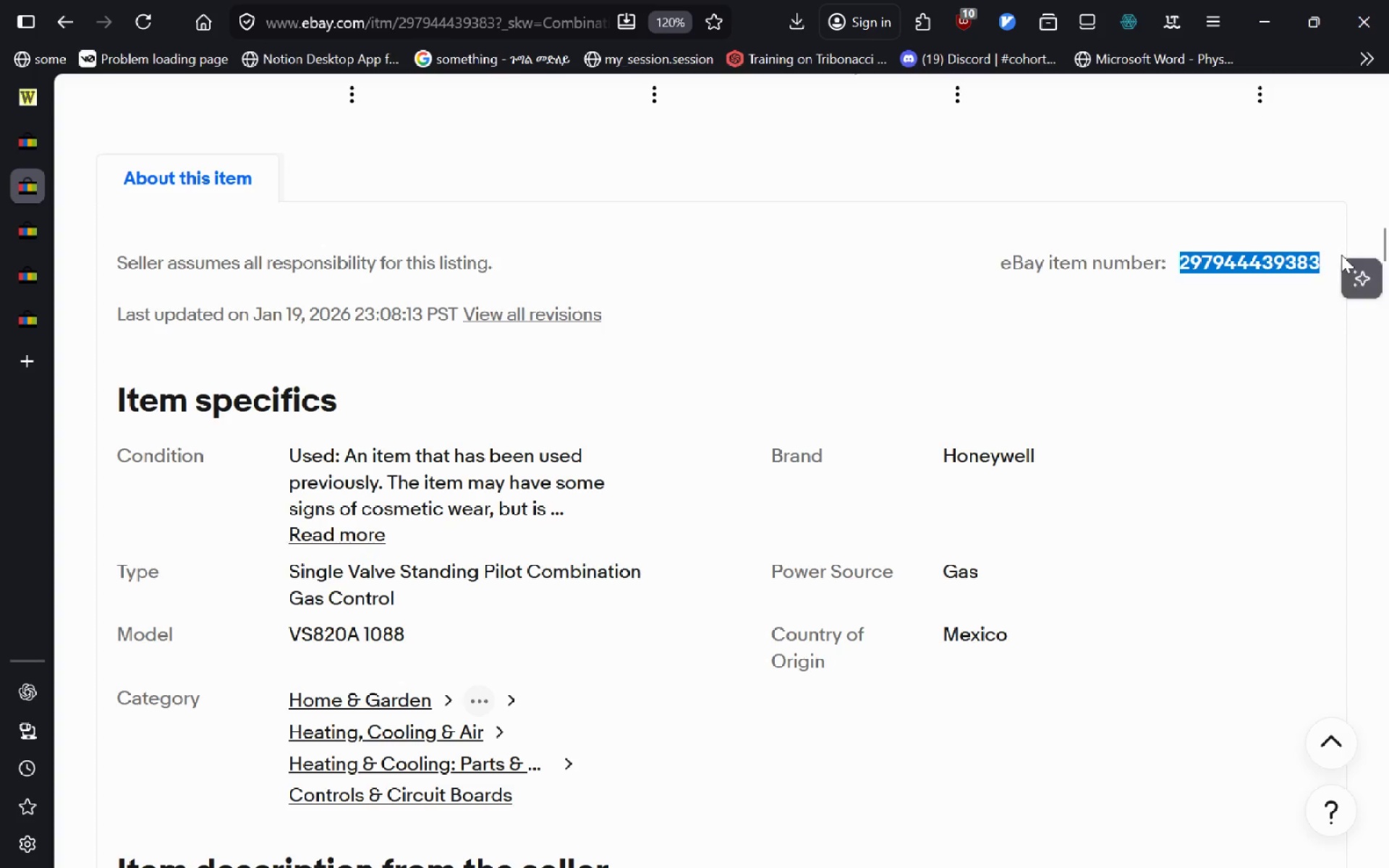 
key(Control+C)
 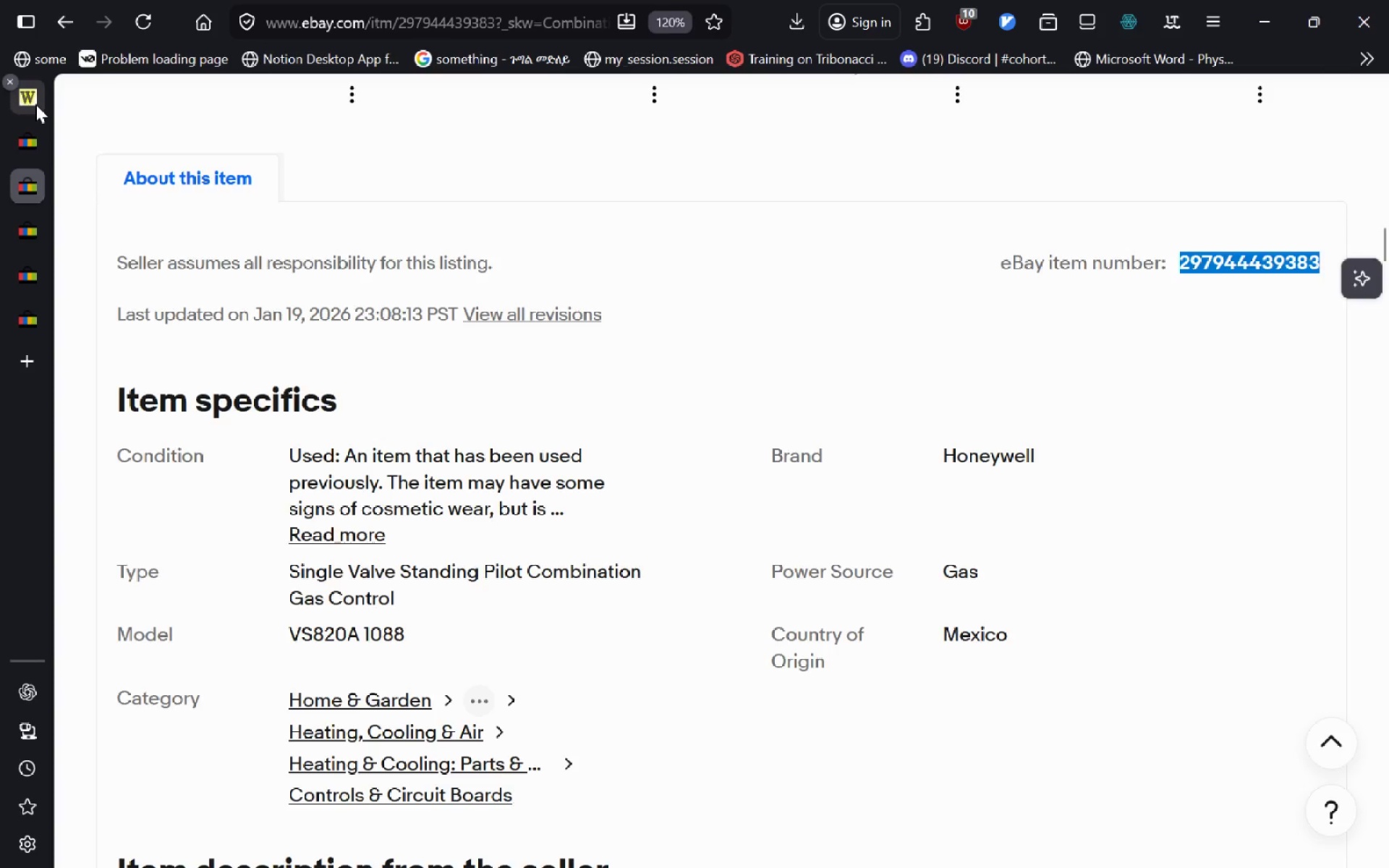 
left_click([35, 104])
 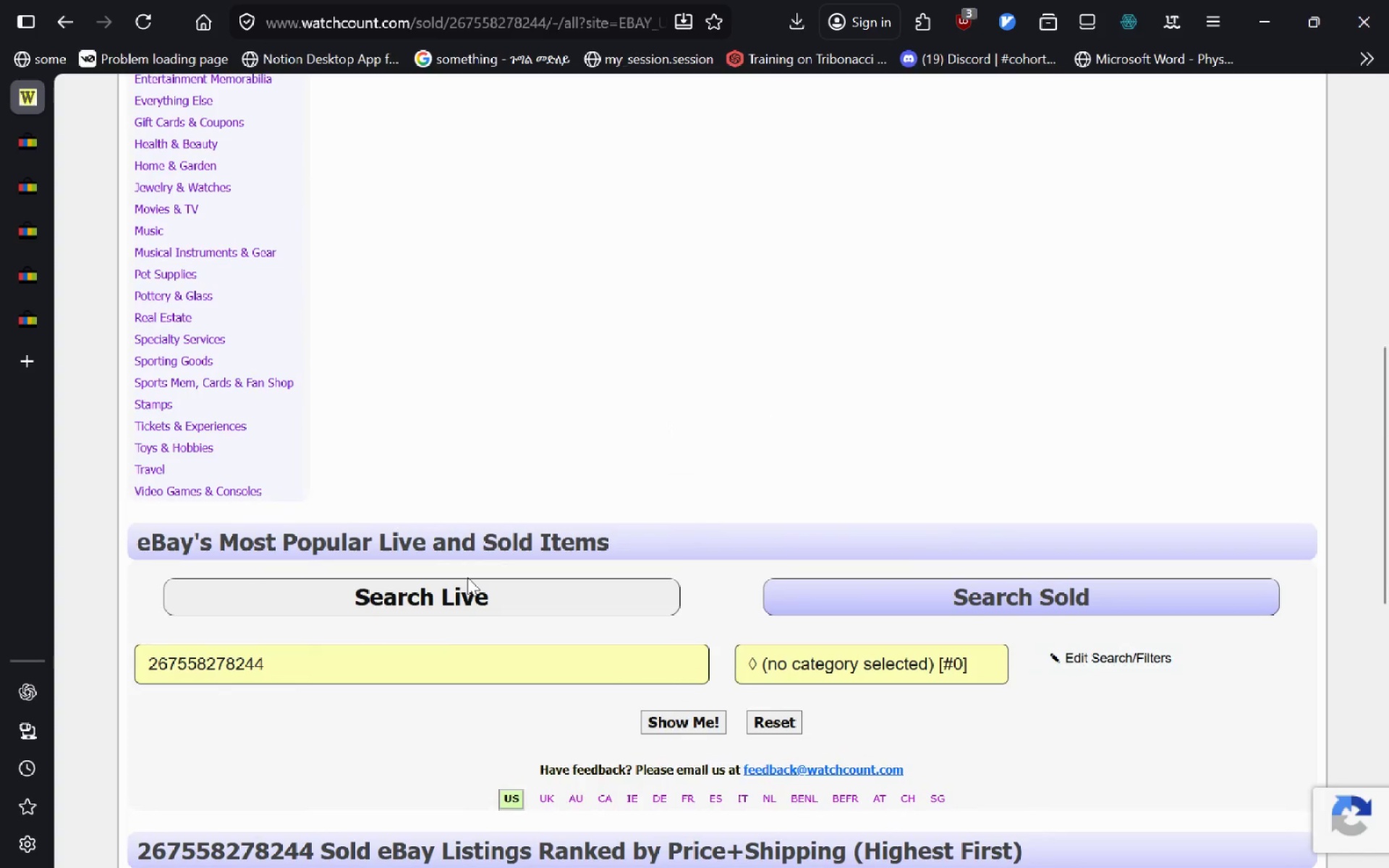 
left_click([428, 671])
 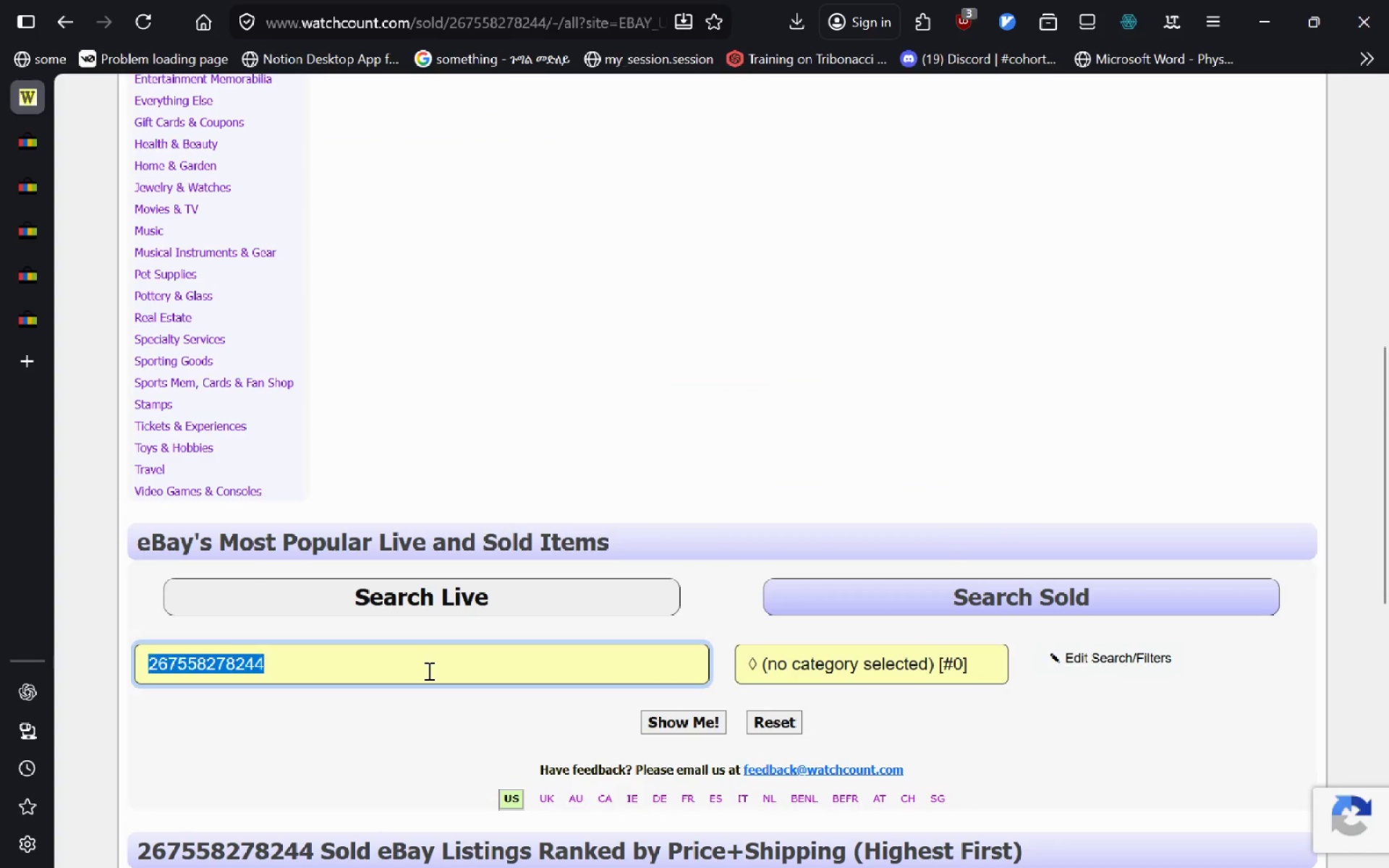 
key(Control+A)
 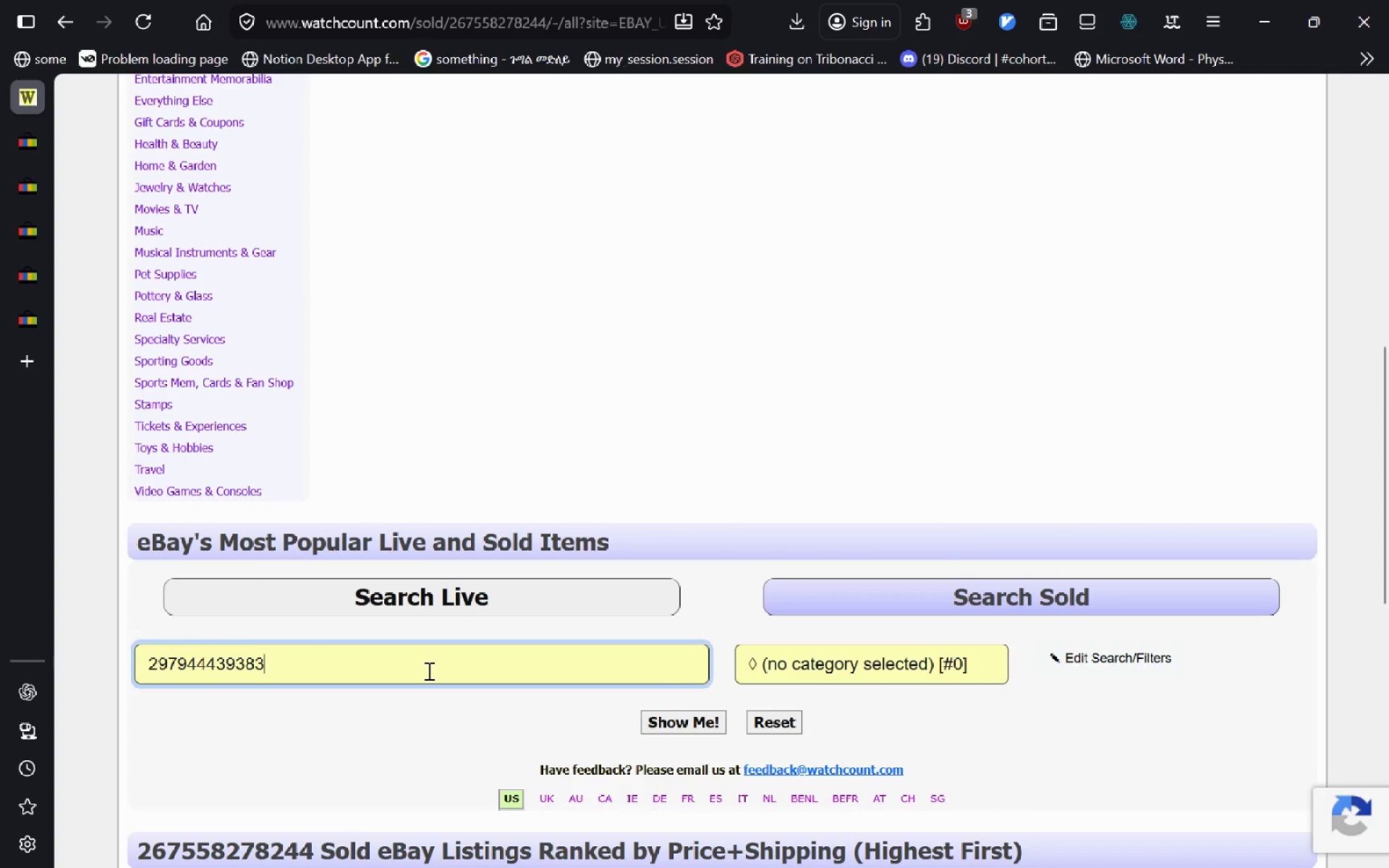 
key(Control+V)
 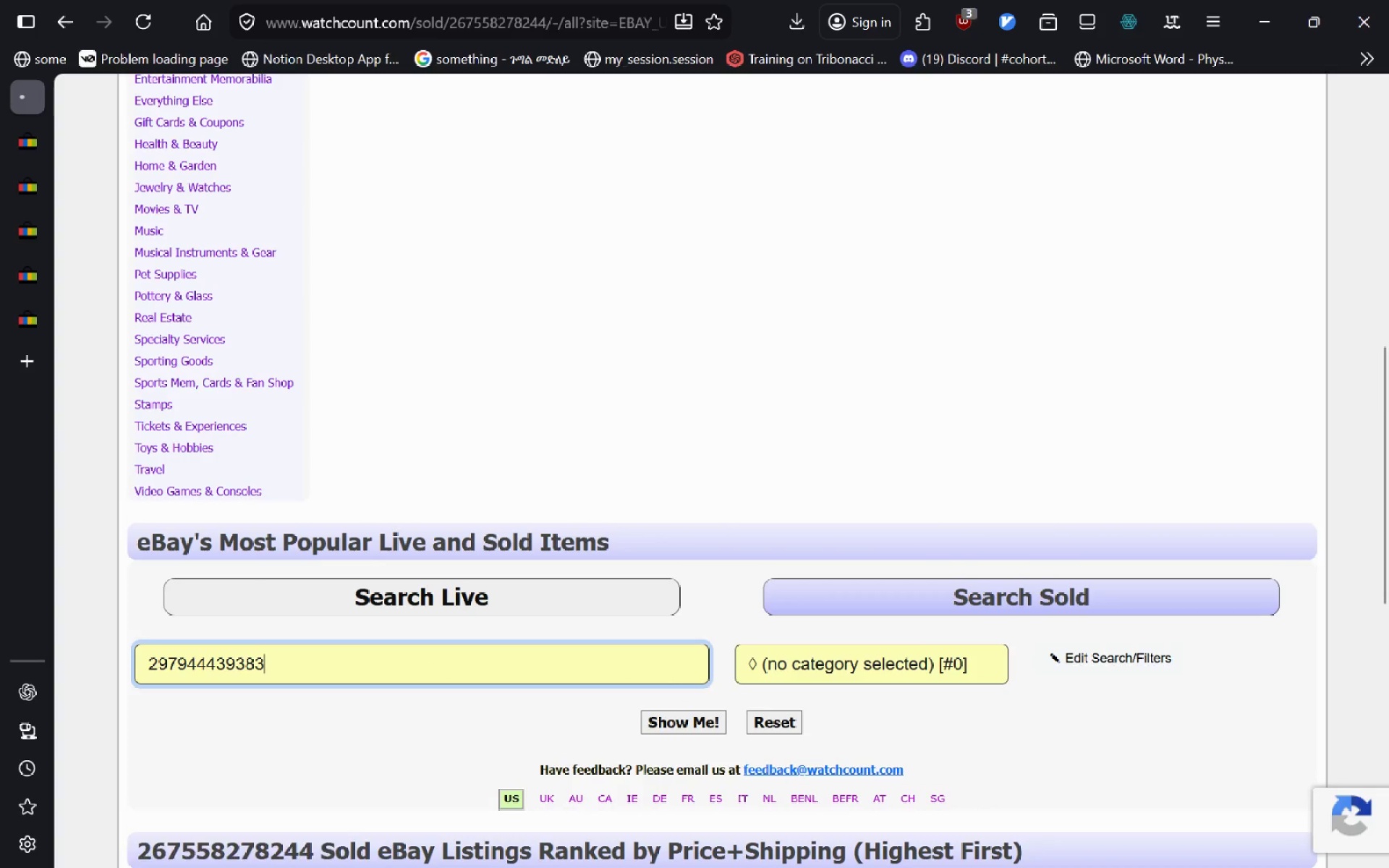 
key(Enter)
 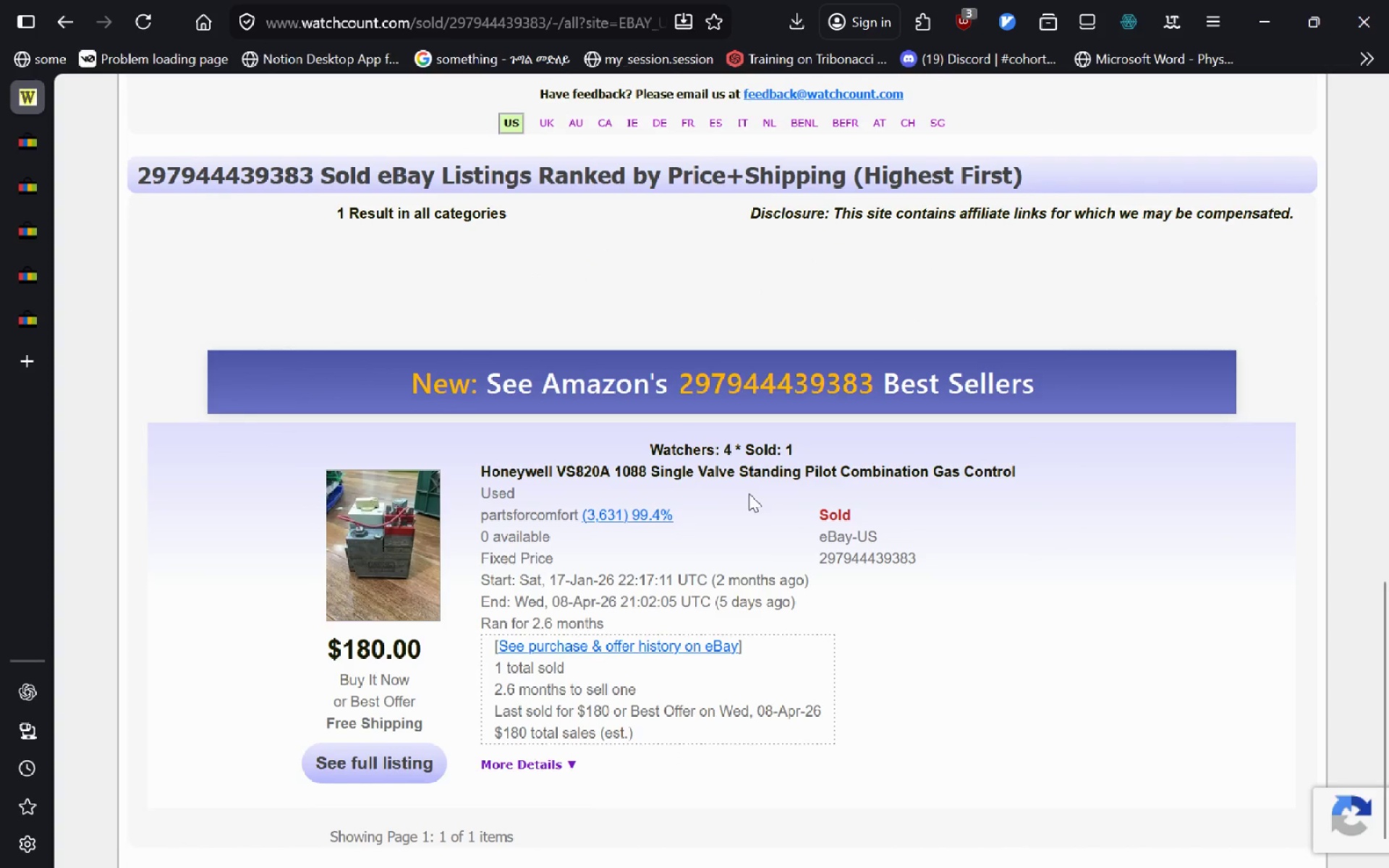 
wait(6.06)
 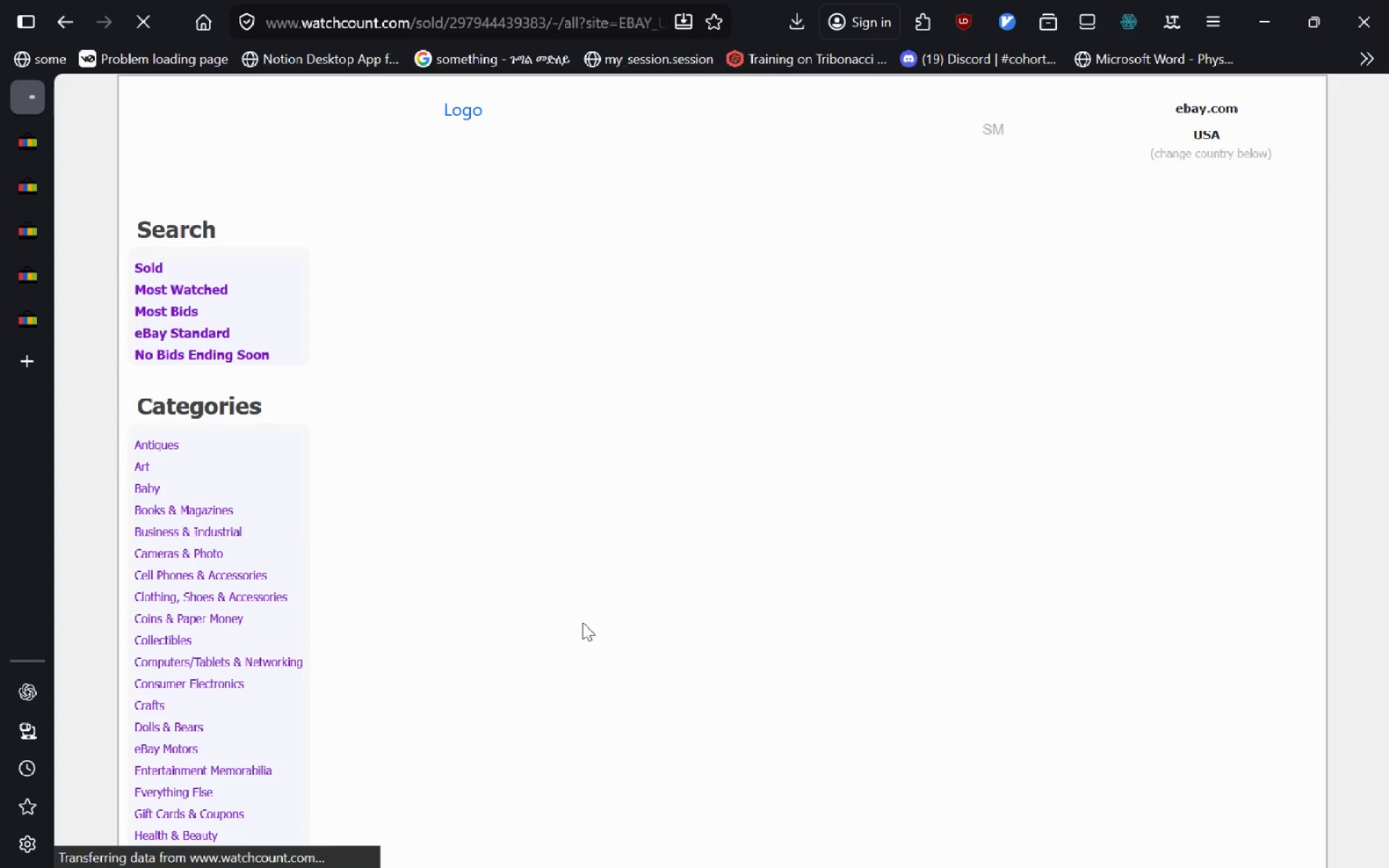 
left_click_drag(start_coordinate=[1019, 472], to_coordinate=[483, 473])
 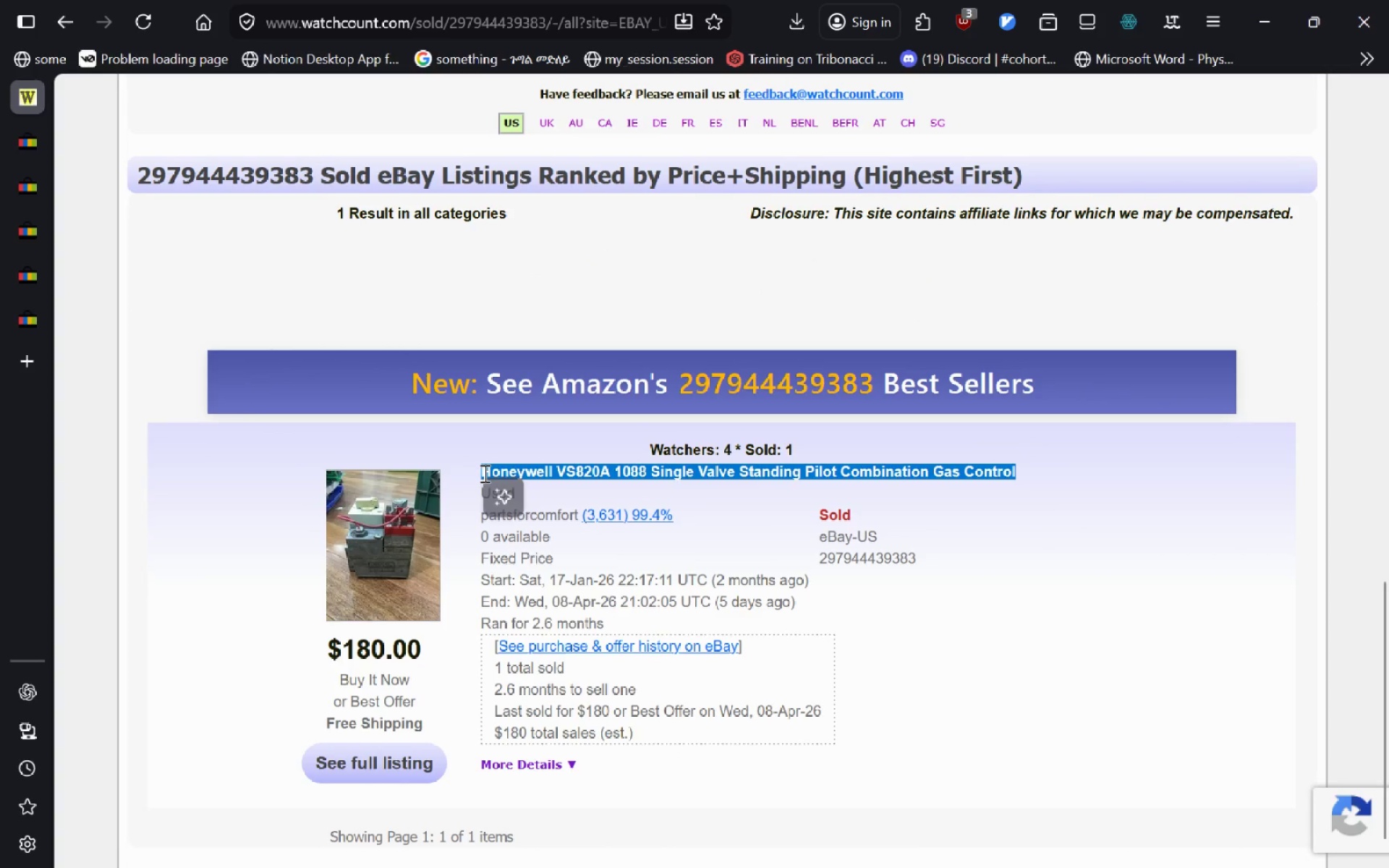 
key(Control+C)
 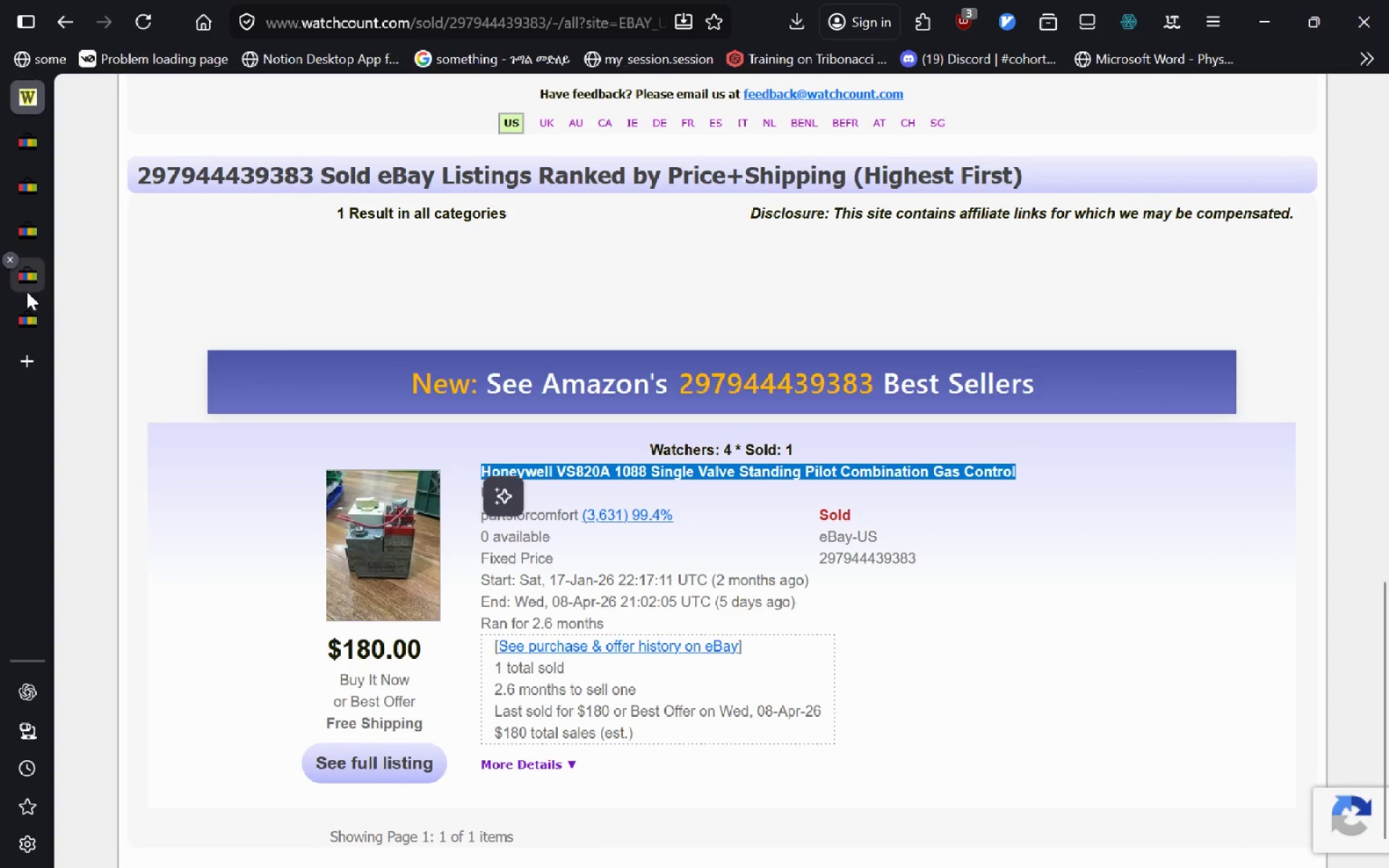 
left_click([27, 292])
 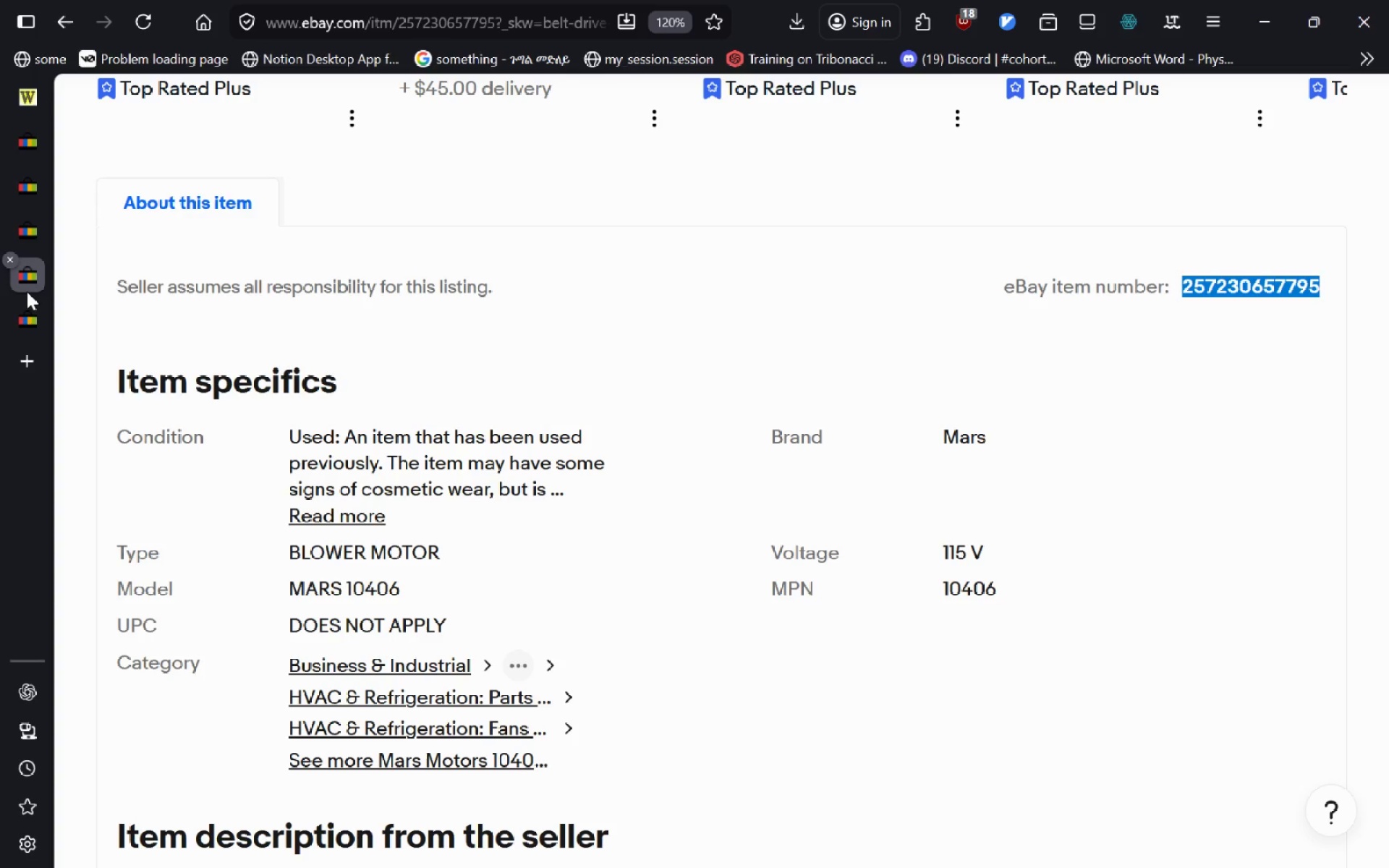 
wait(54.17)
 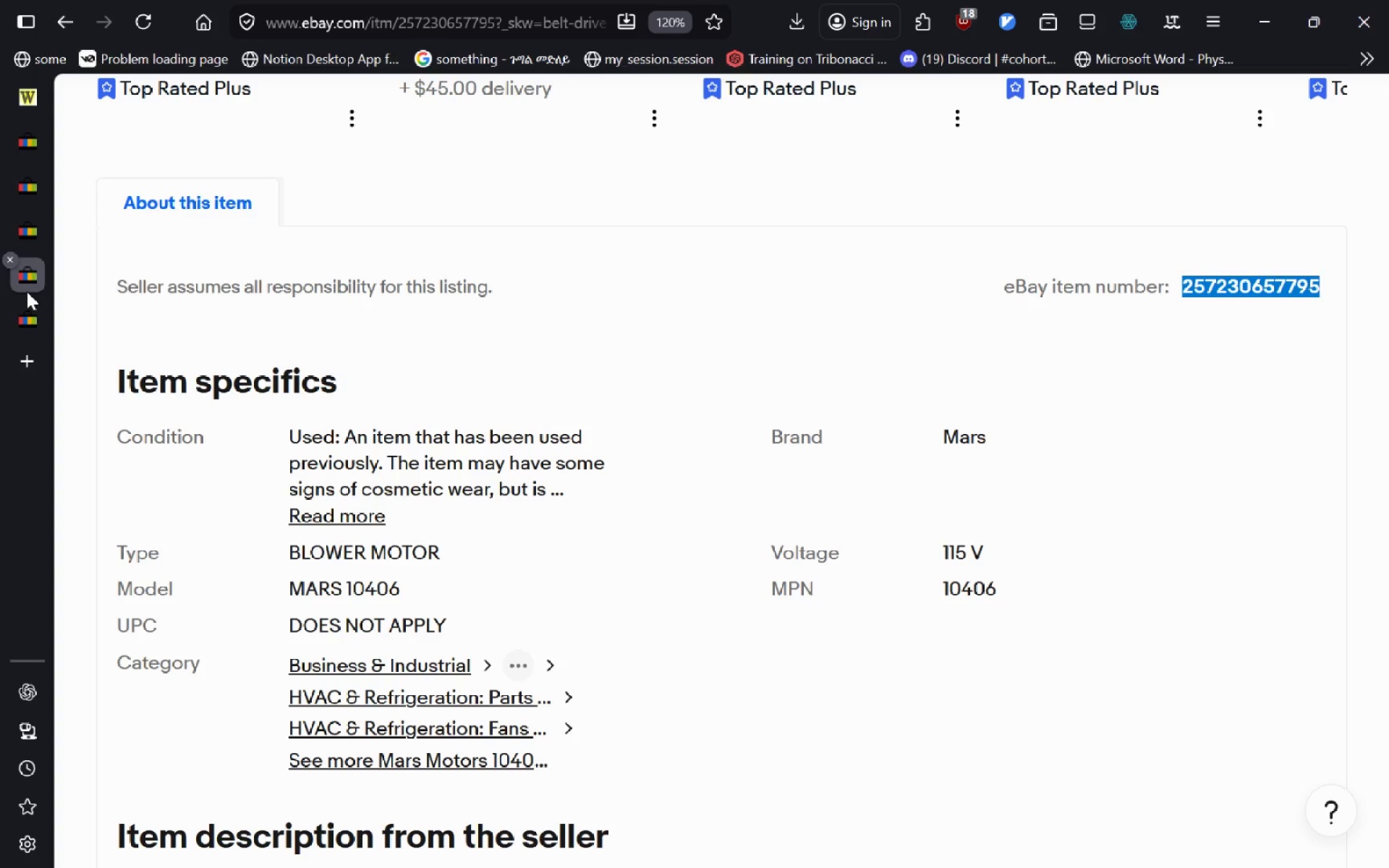 
key(Control+C)
 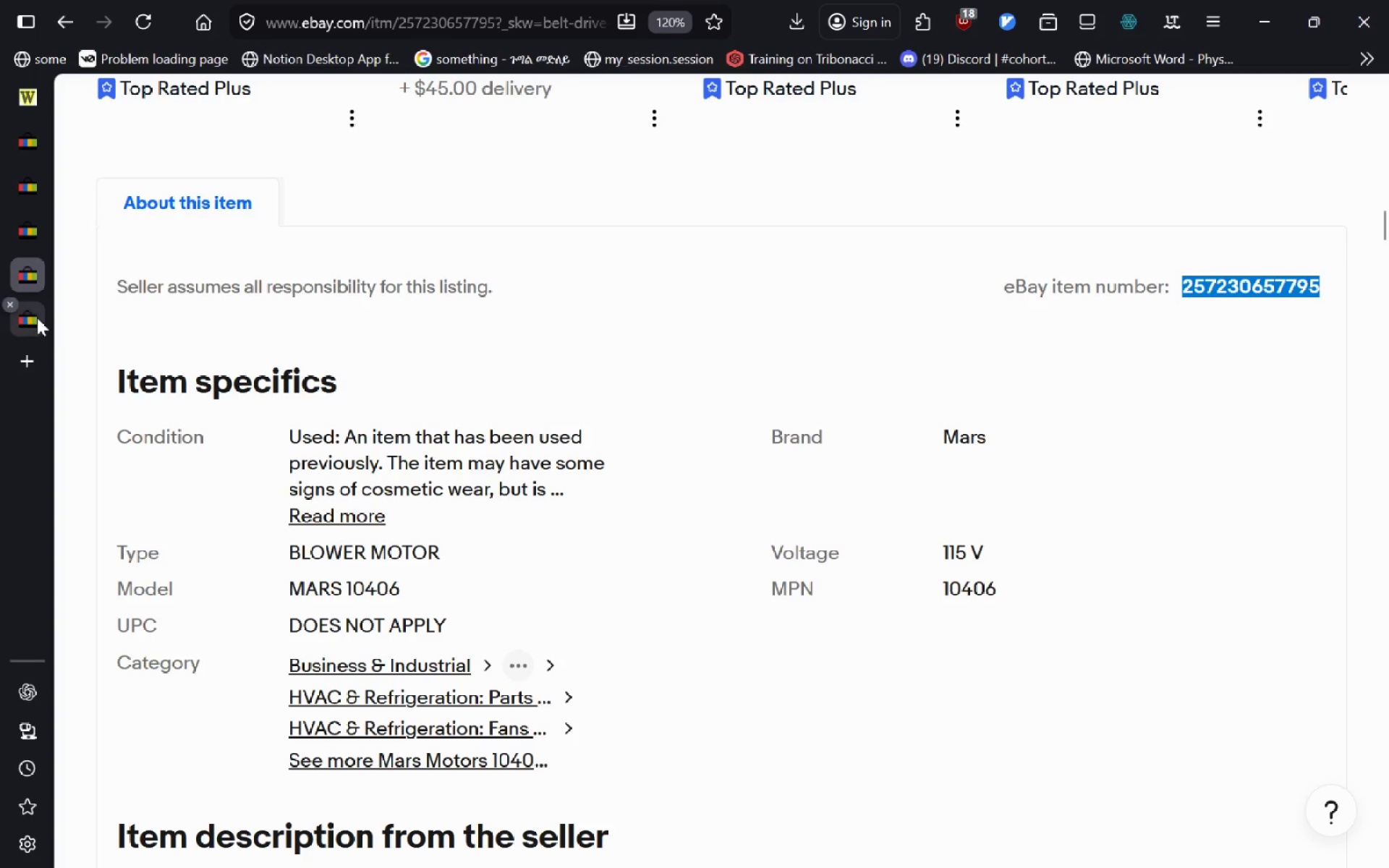 
left_click([37, 318])
 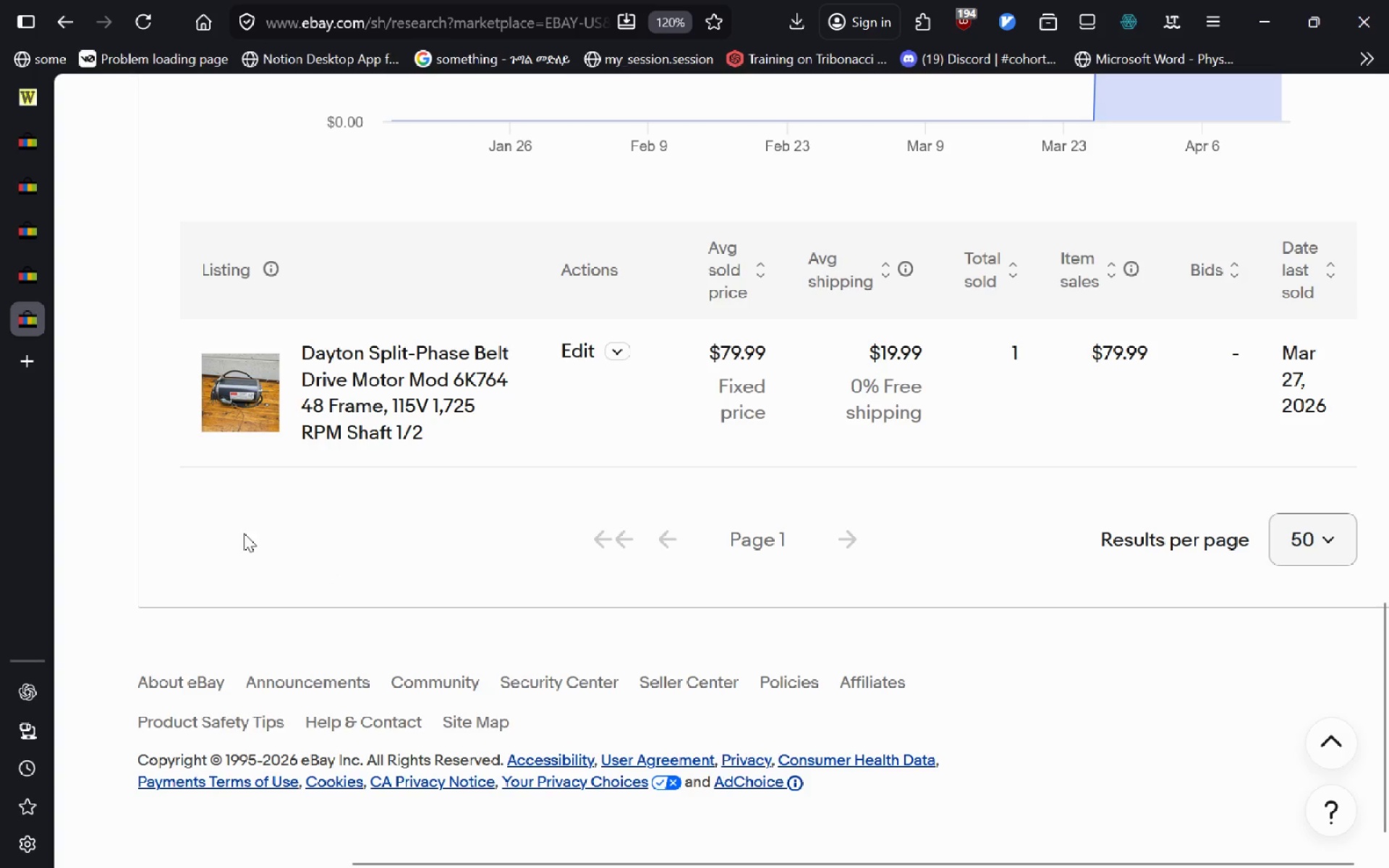 
hold_key(key=ControlLeft, duration=1.09)
 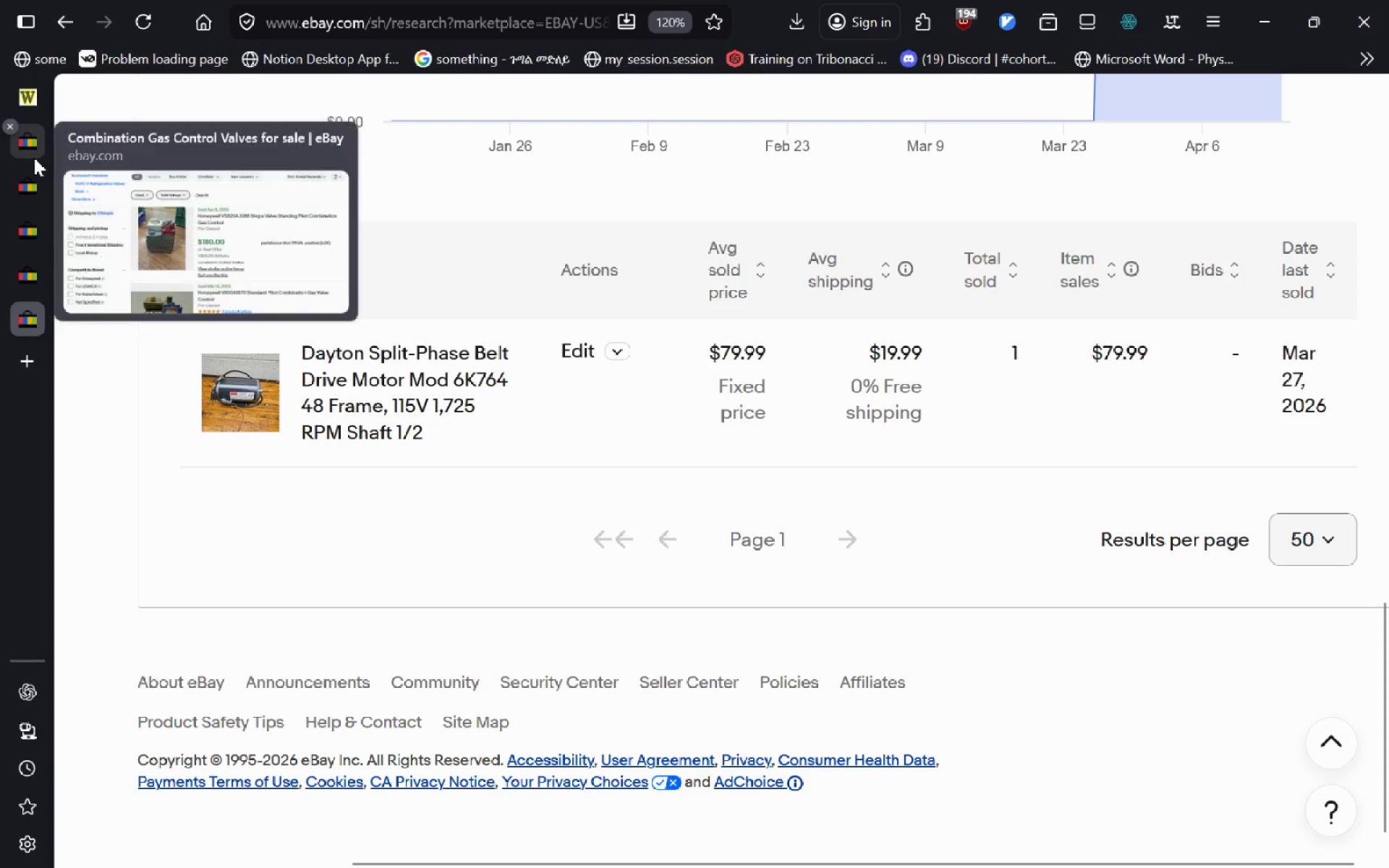 
left_click([34, 158])
 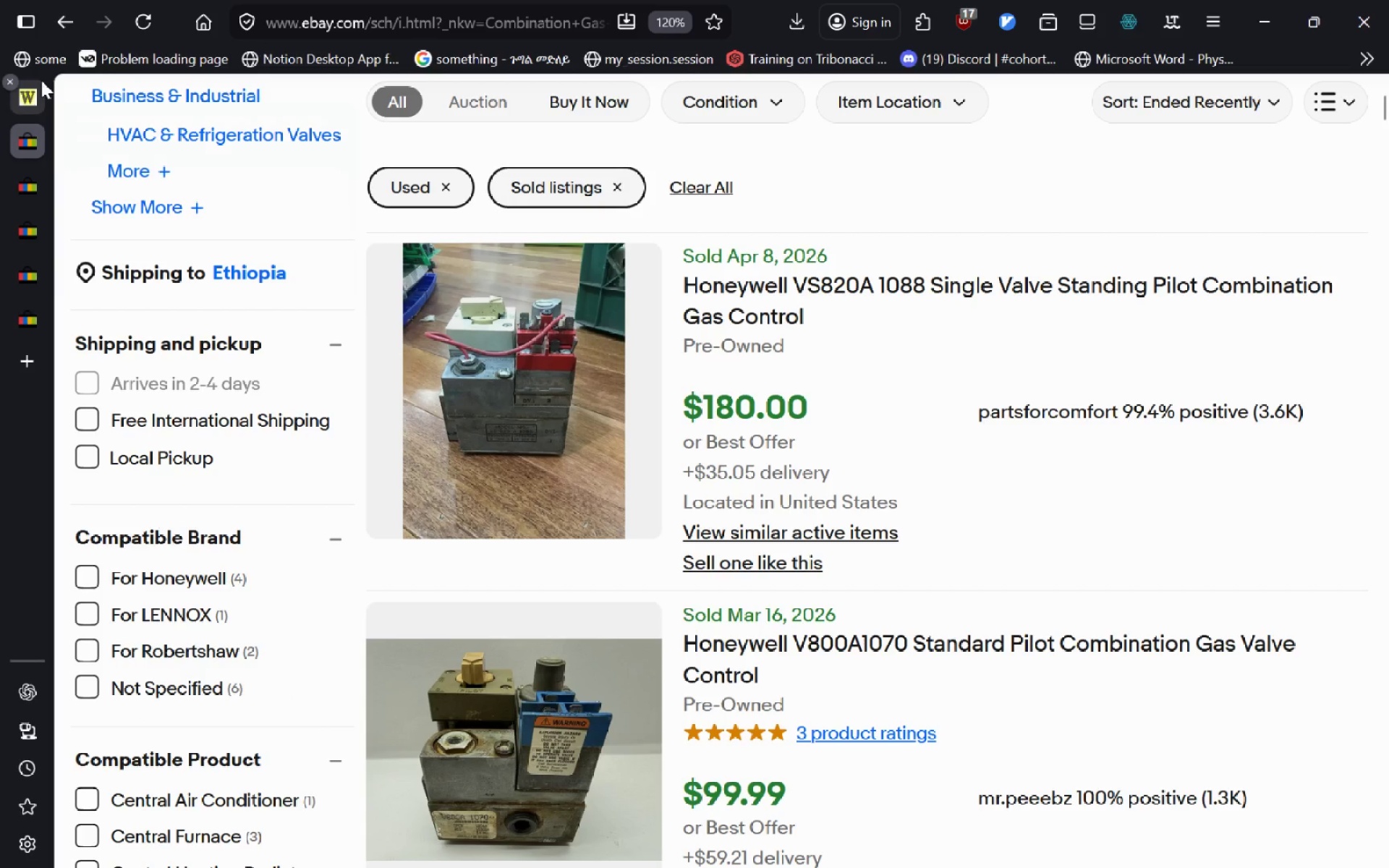 
left_click([36, 312])
 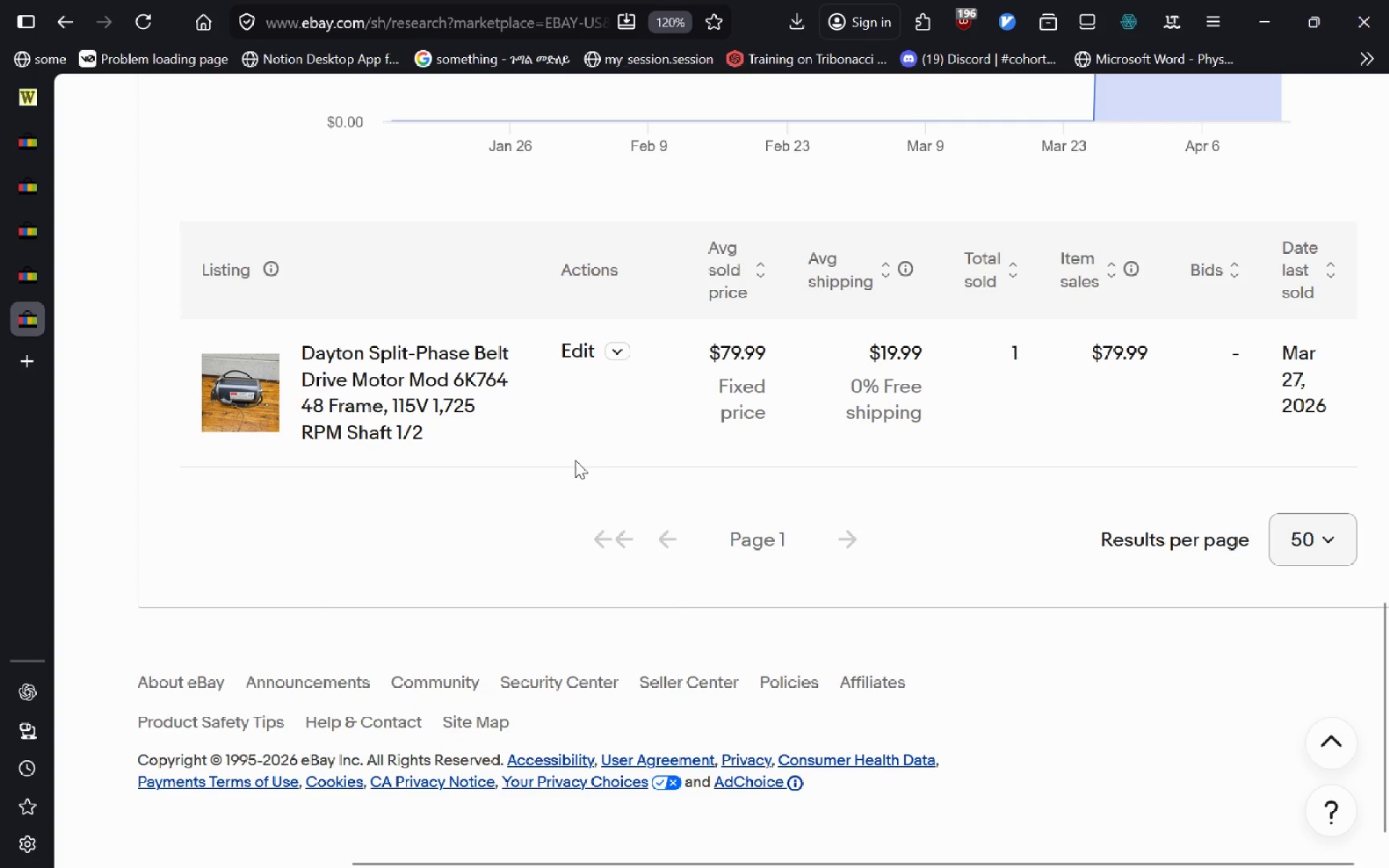 
mouse_move([537, 491])
 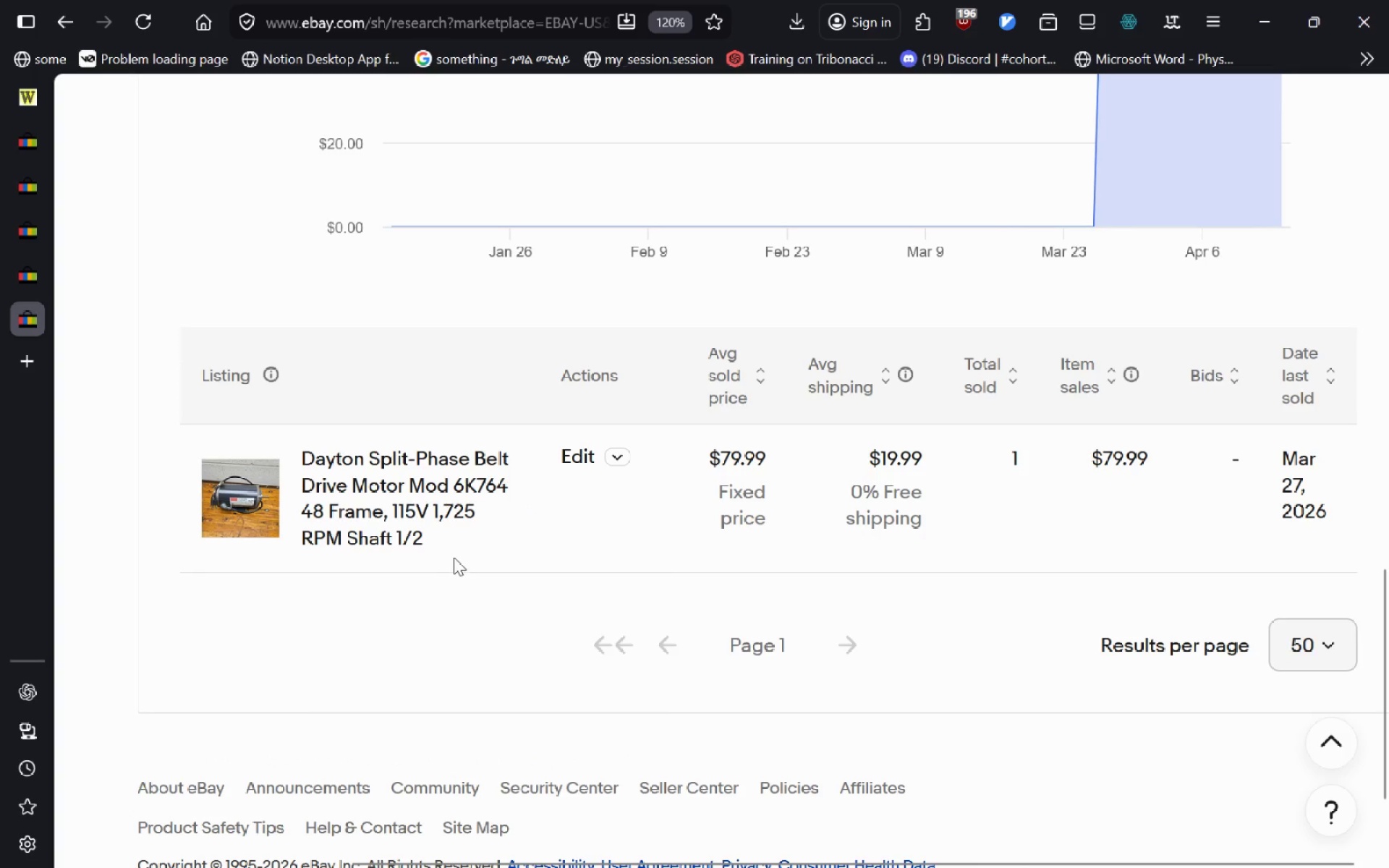 
left_click_drag(start_coordinate=[454, 556], to_coordinate=[297, 460])
 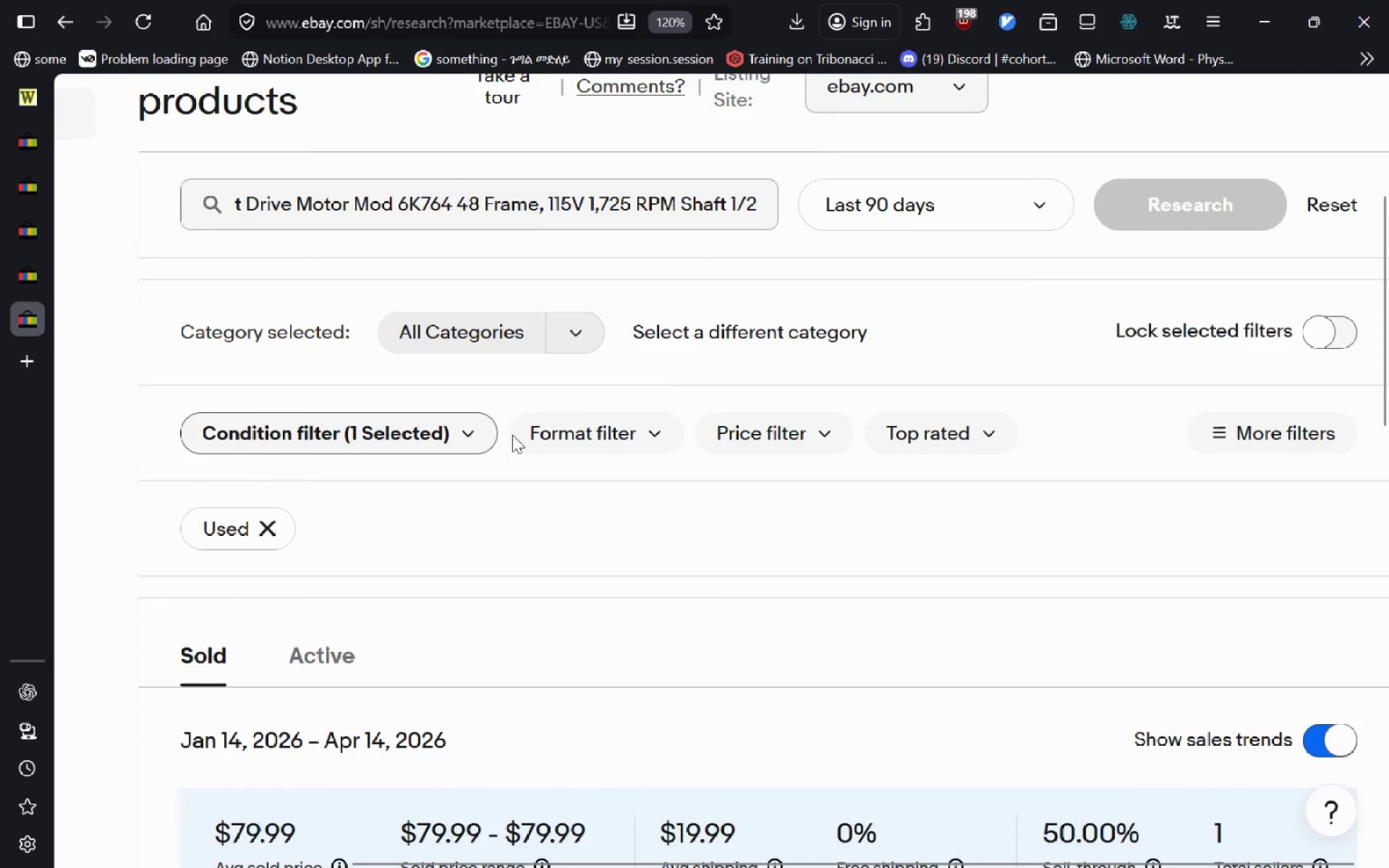 
left_click([523, 229])
 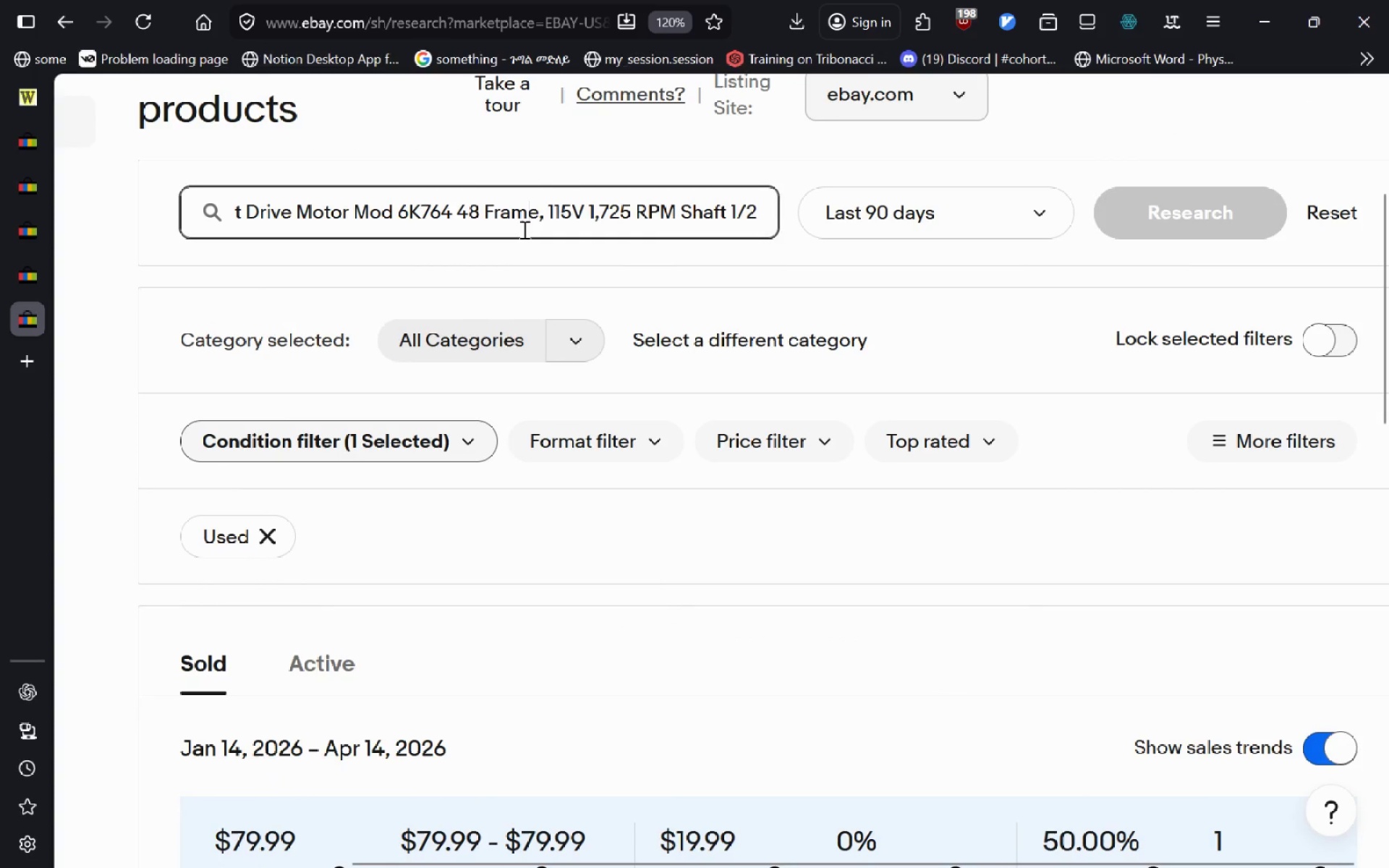 
key(Control+A)
 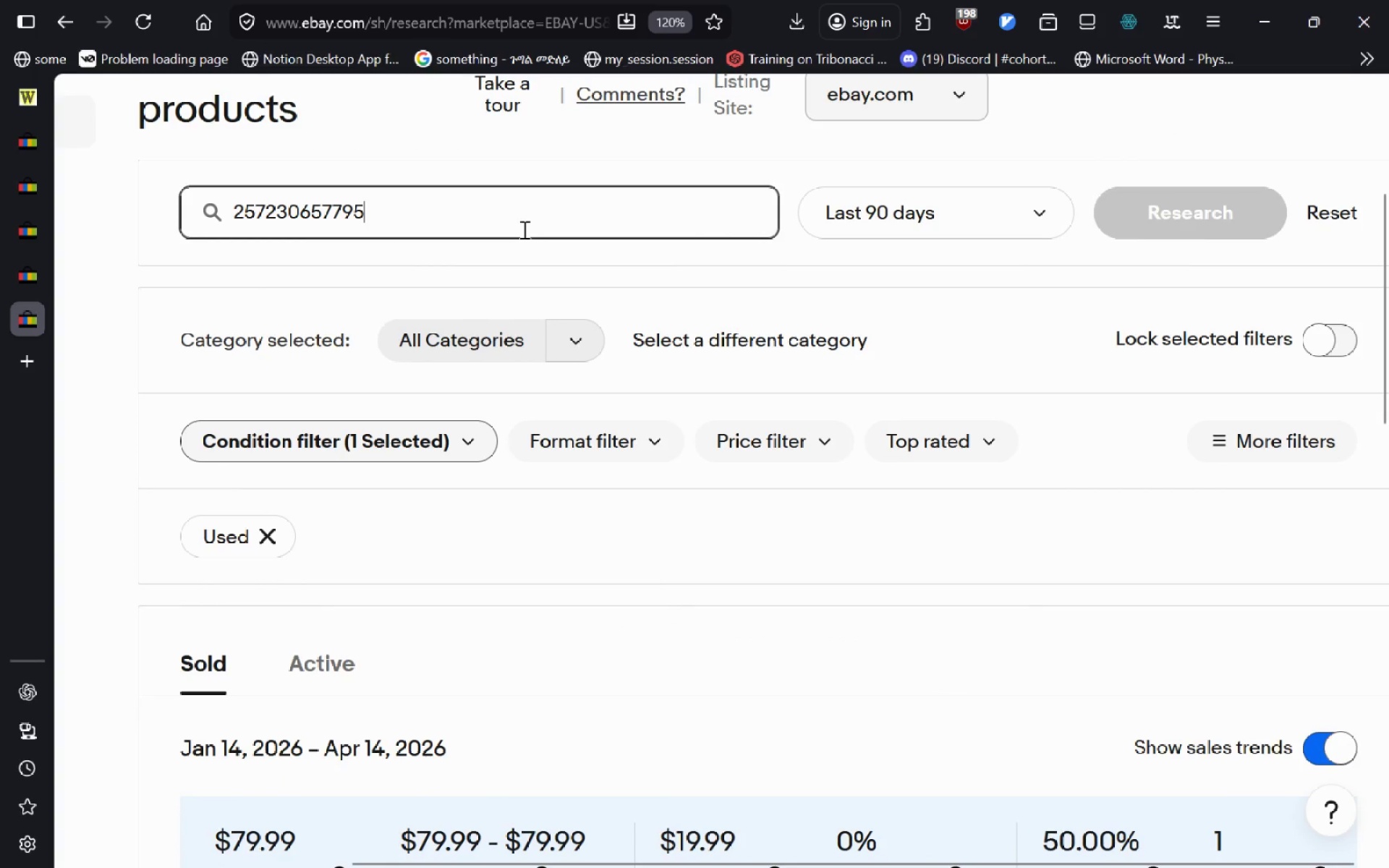 
key(Control+V)
 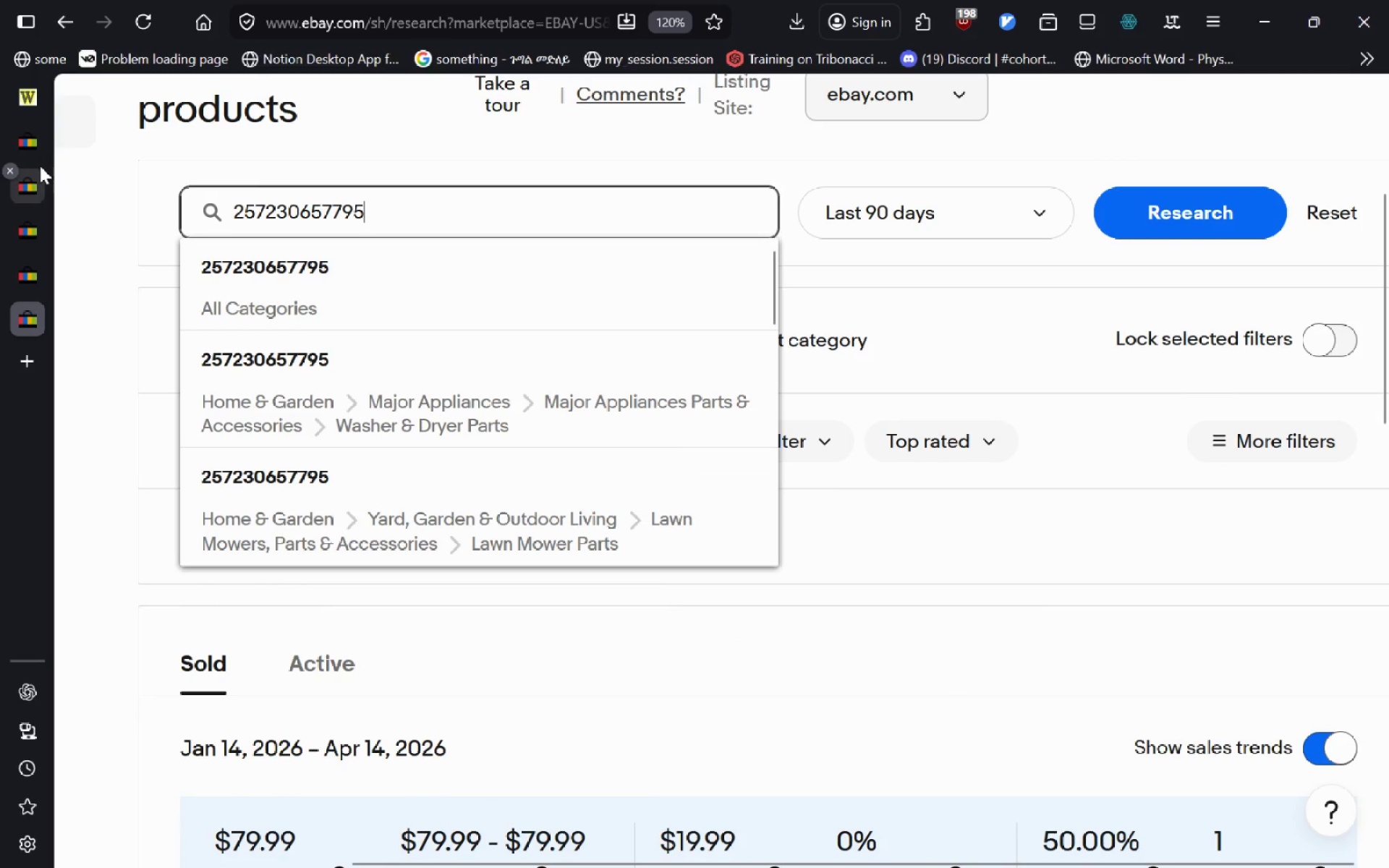 
left_click([40, 166])
 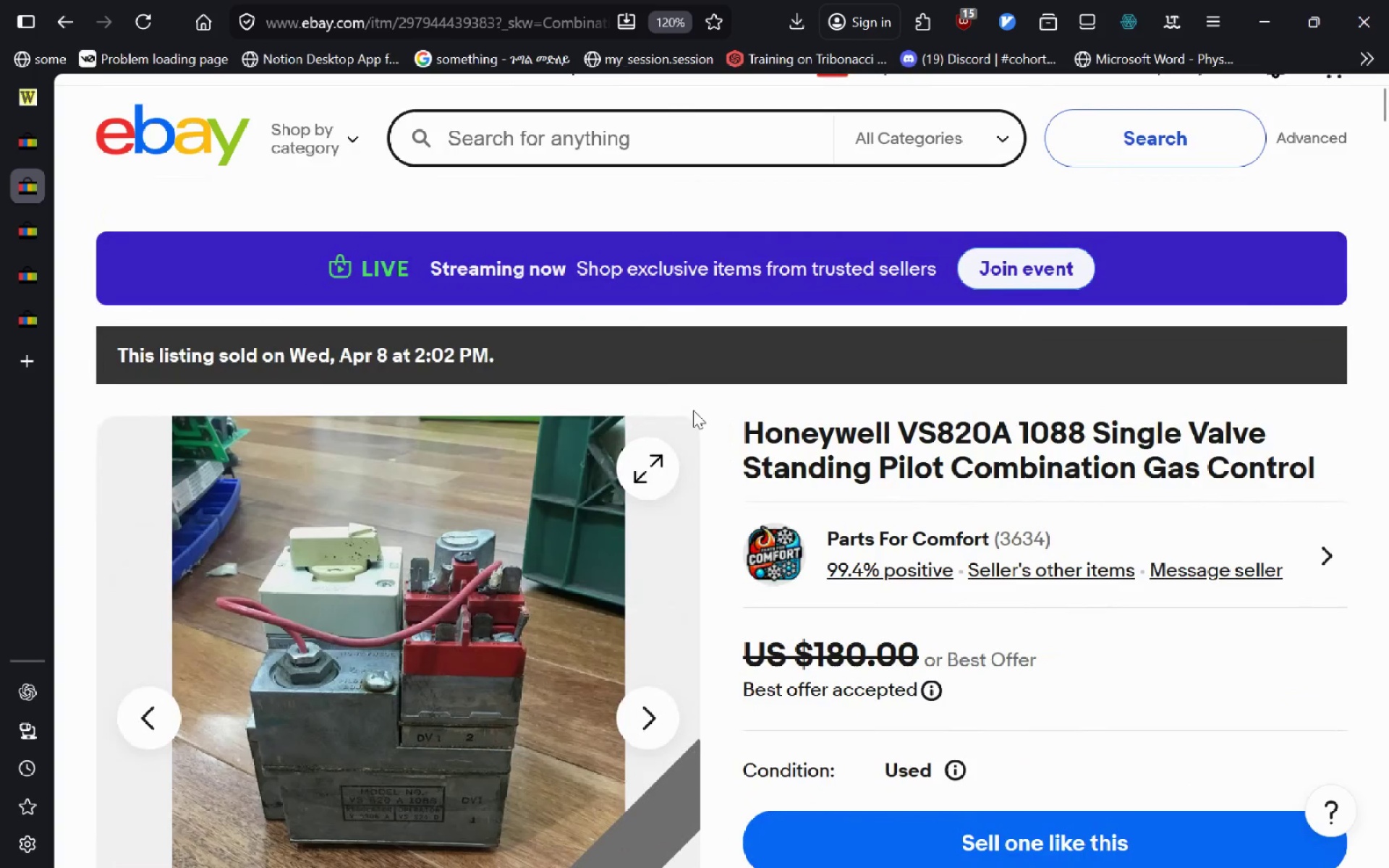 
left_click([1327, 468])
 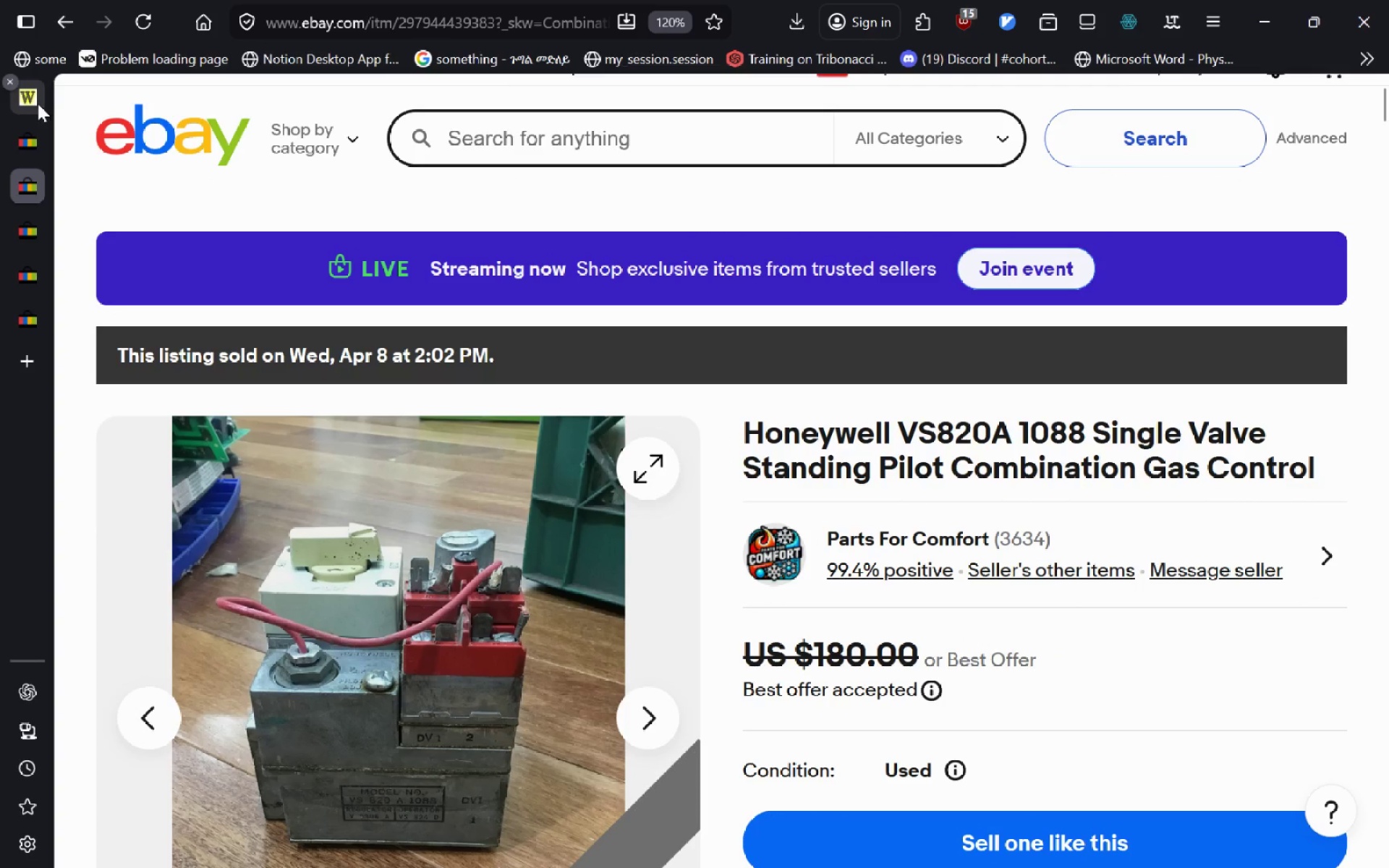 
left_click([38, 103])
 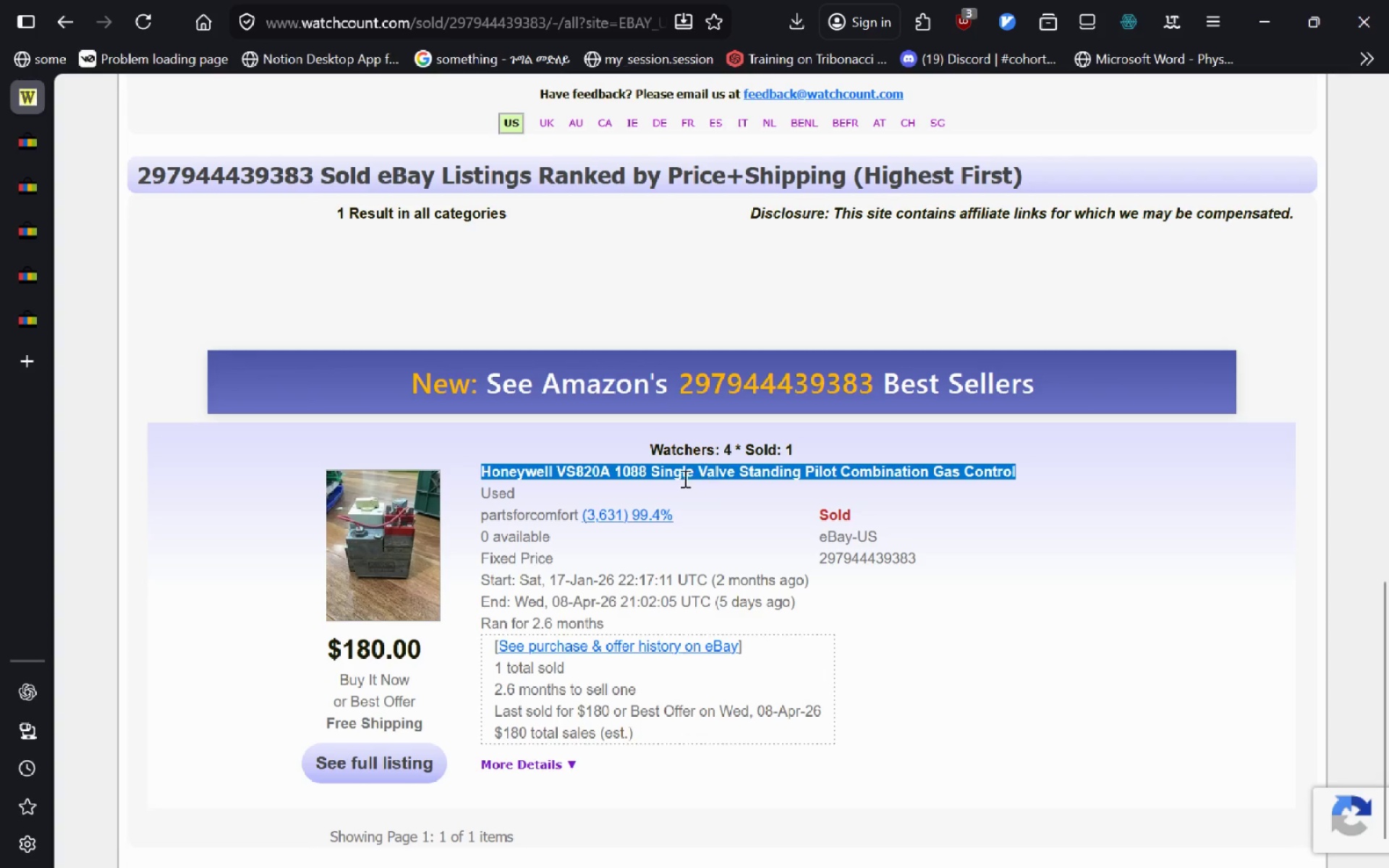 
key(Control+C)
 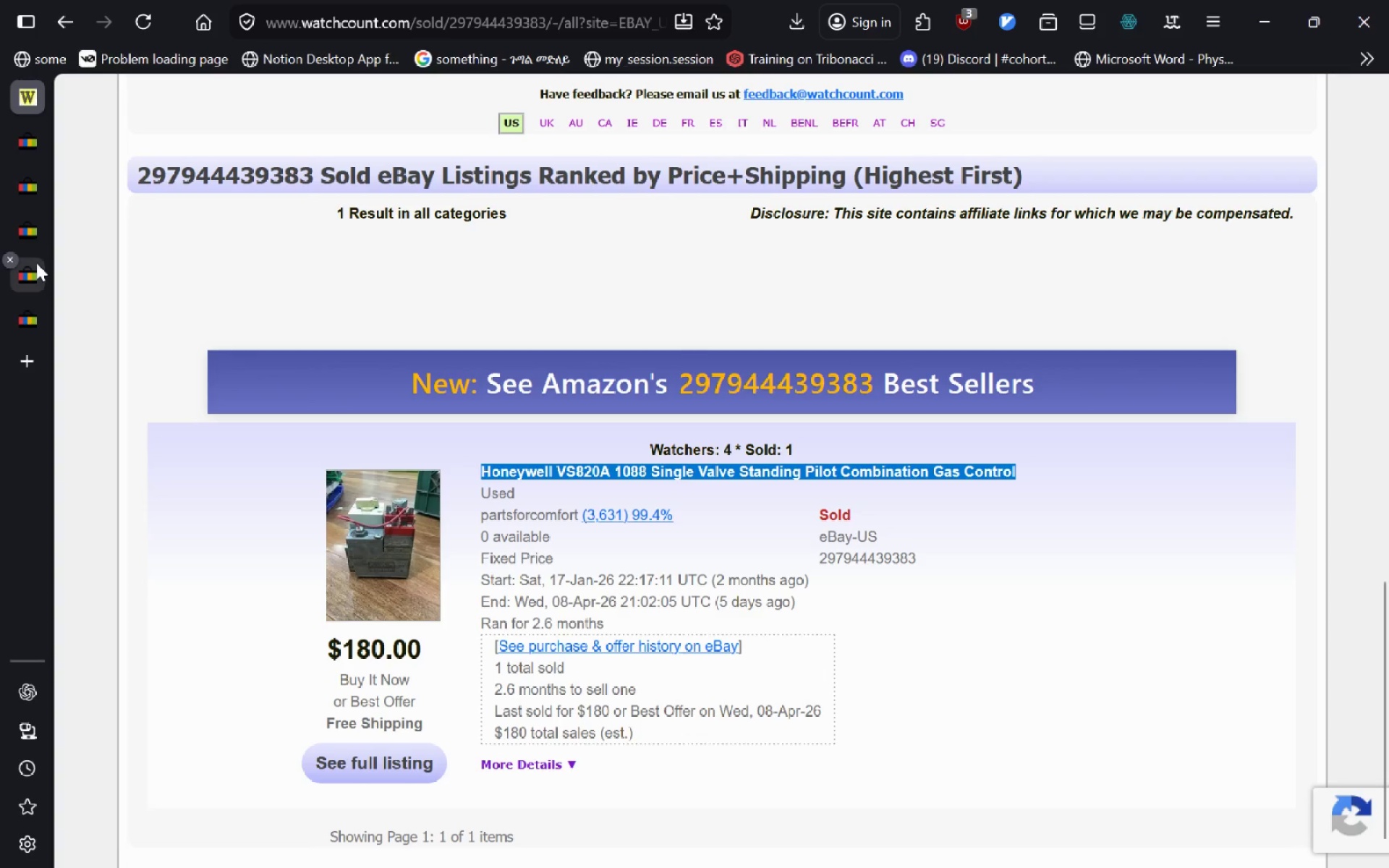 
left_click([36, 263])
 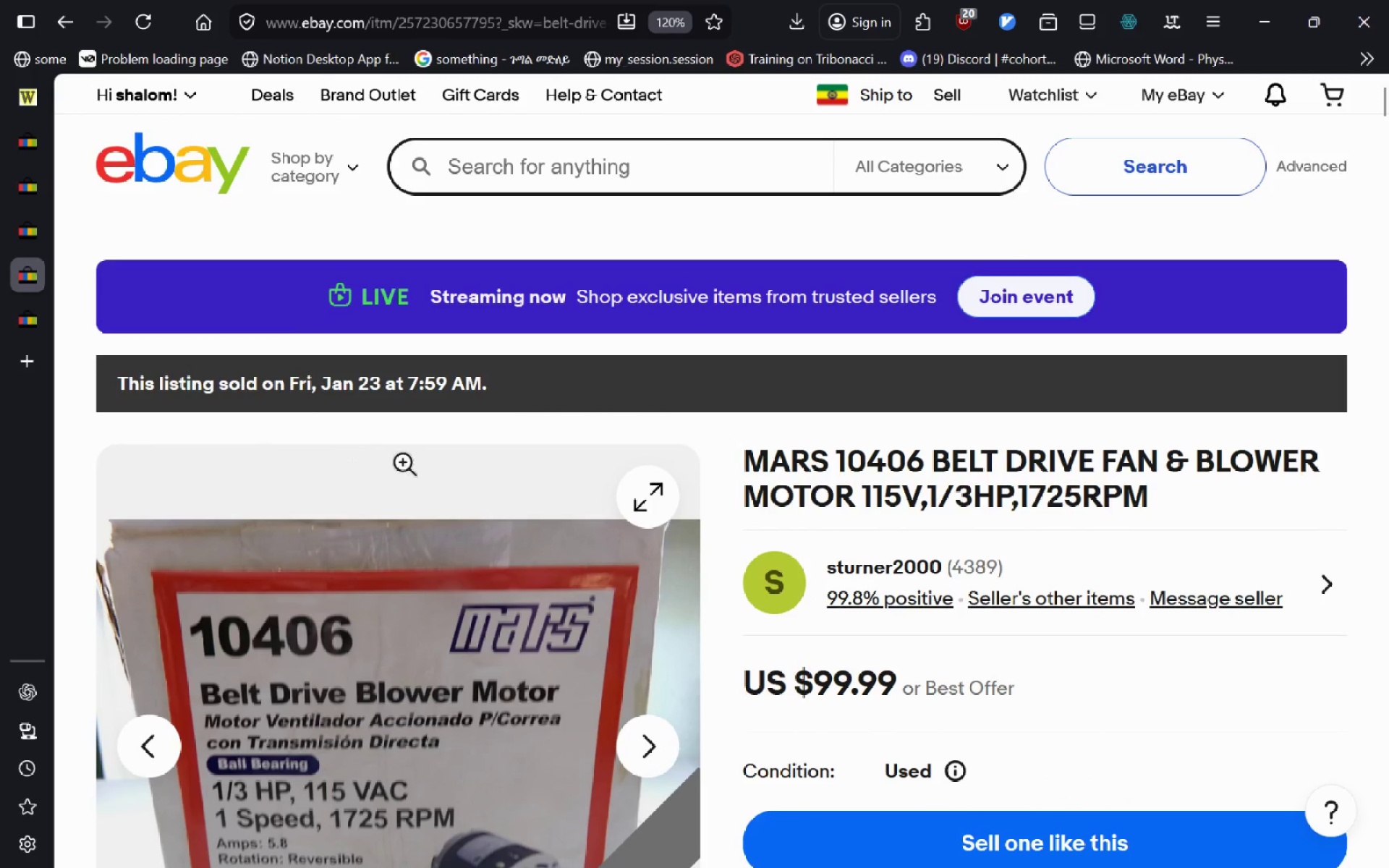 
wait(5.19)
 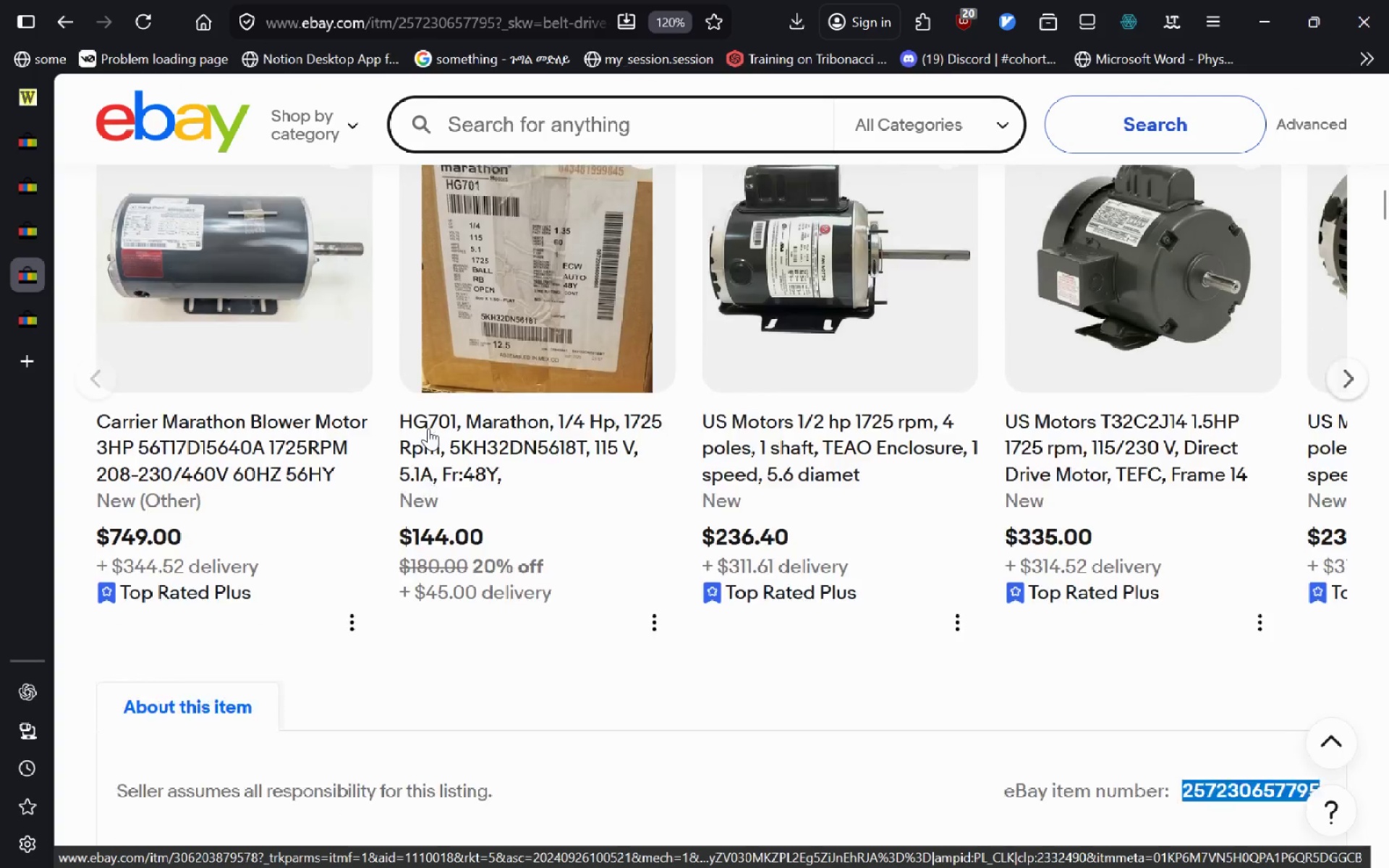 
key(Control+W)
 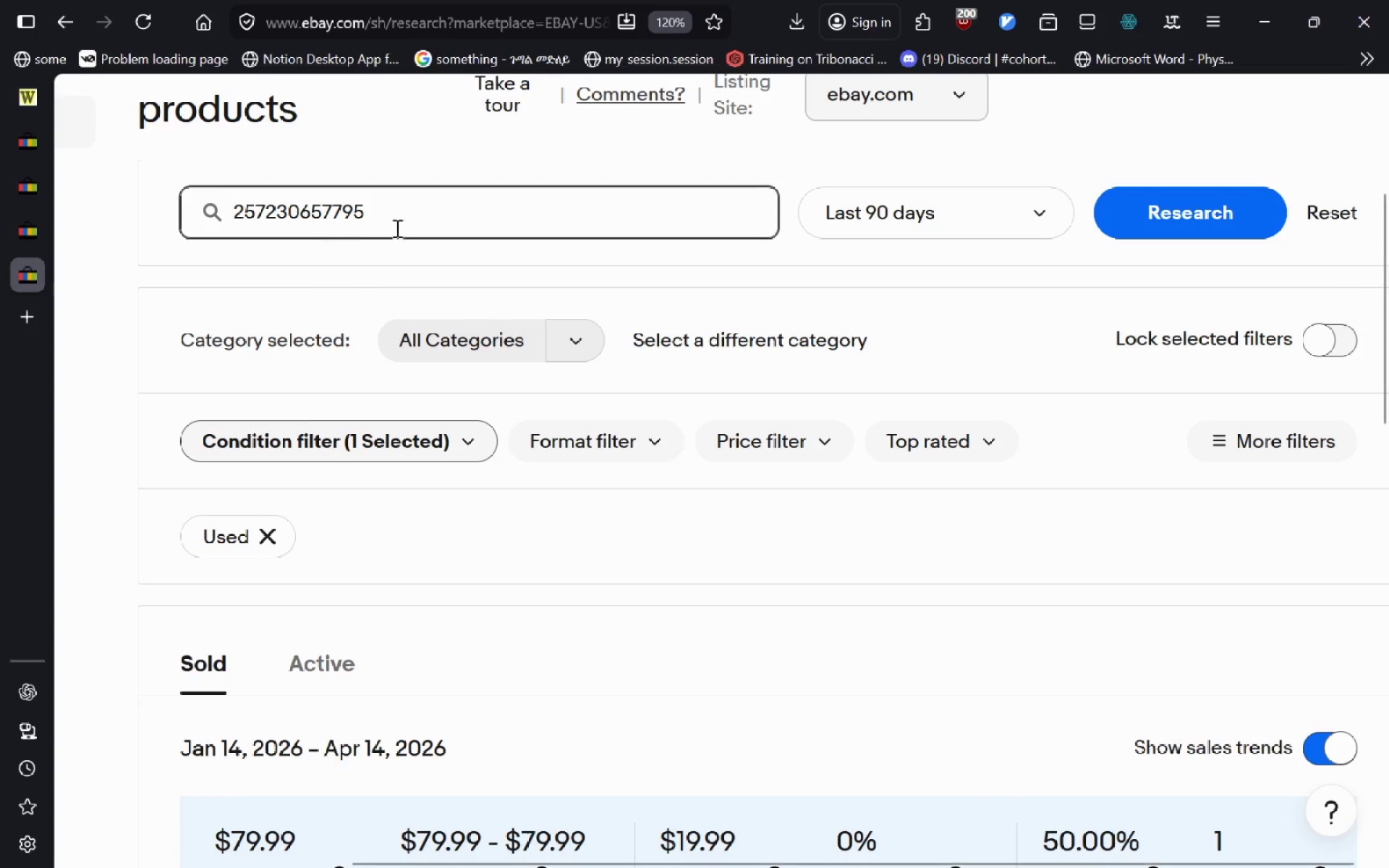 
left_click([405, 221])
 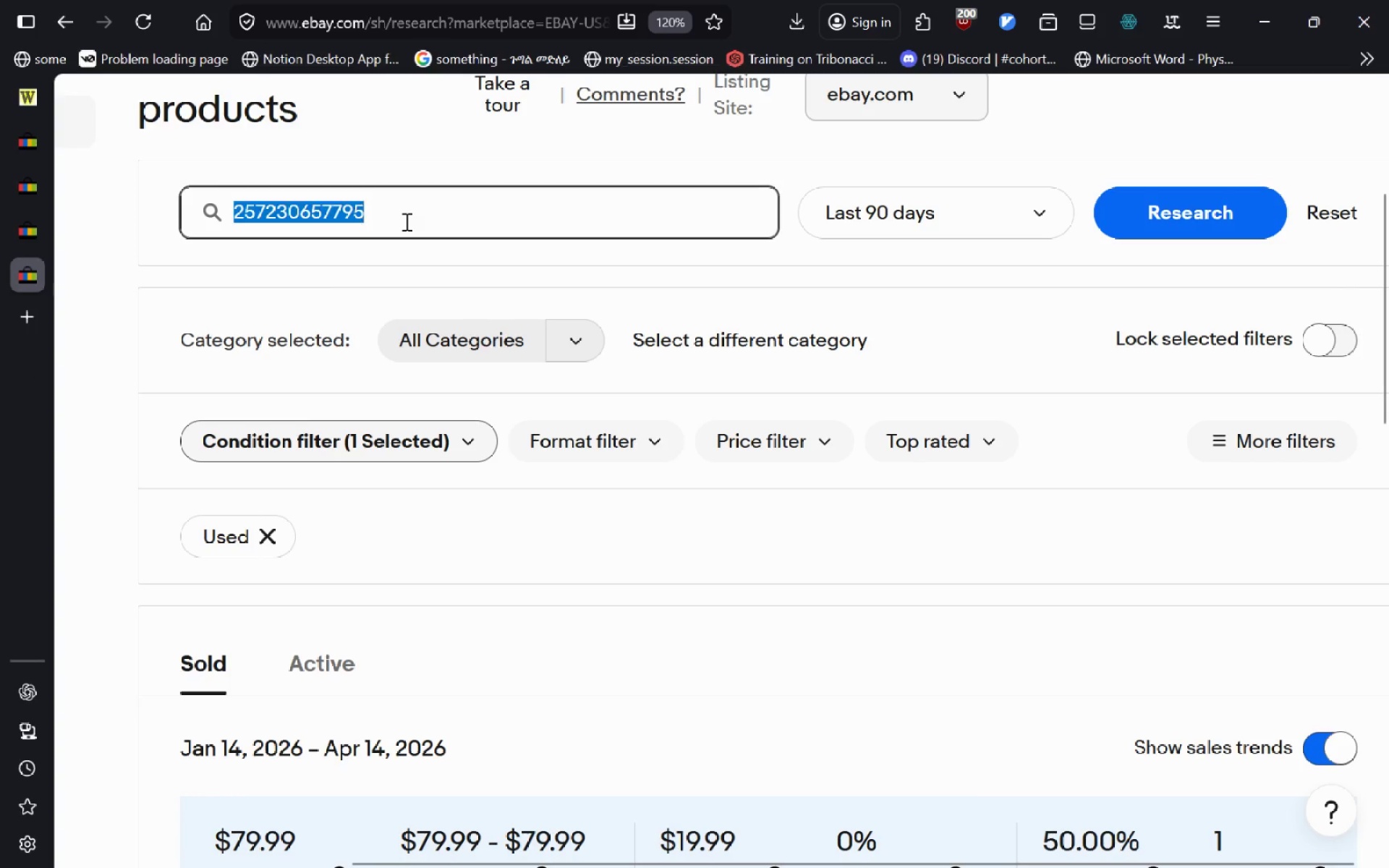 
key(Control+A)
 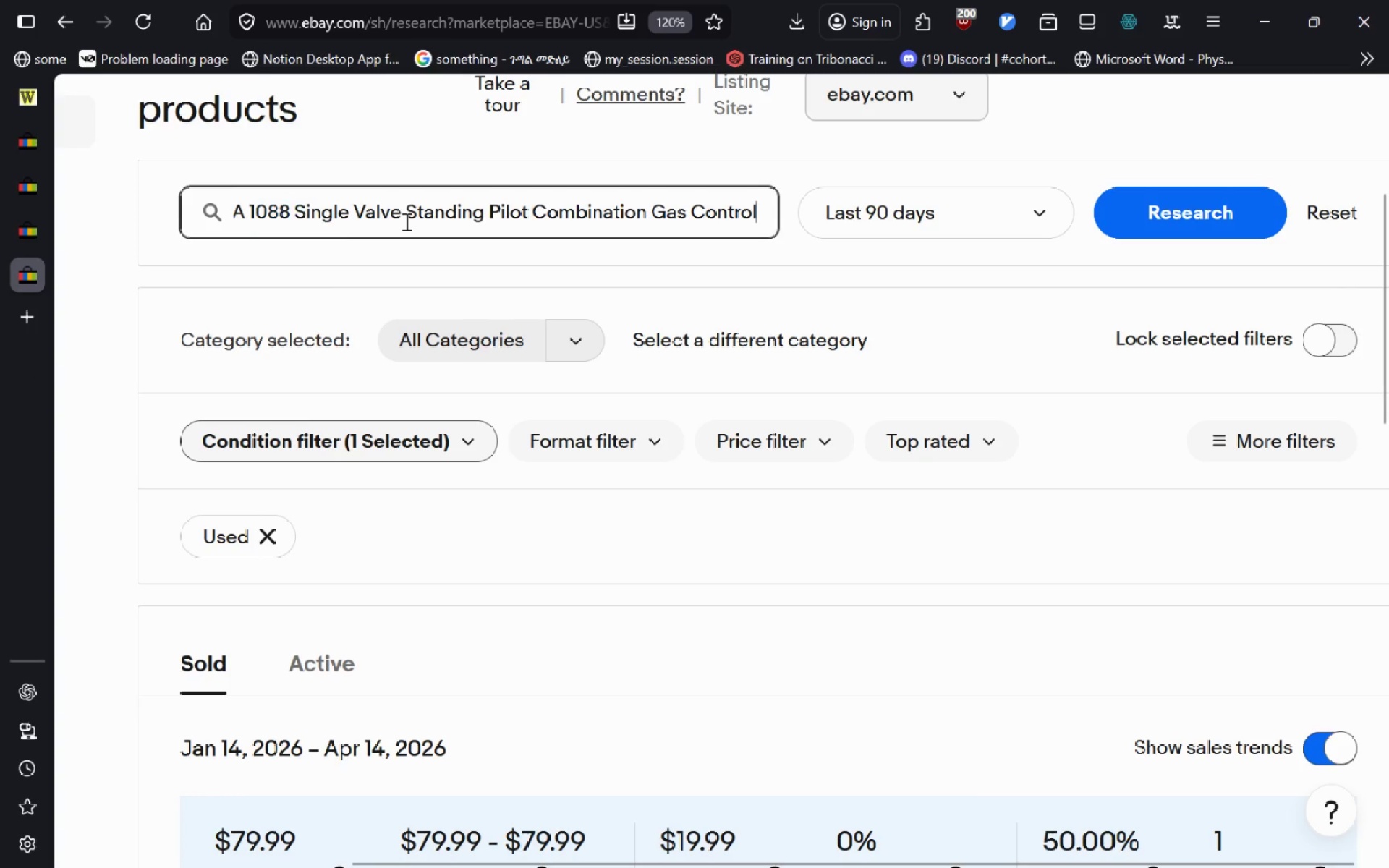 
key(Control+V)
 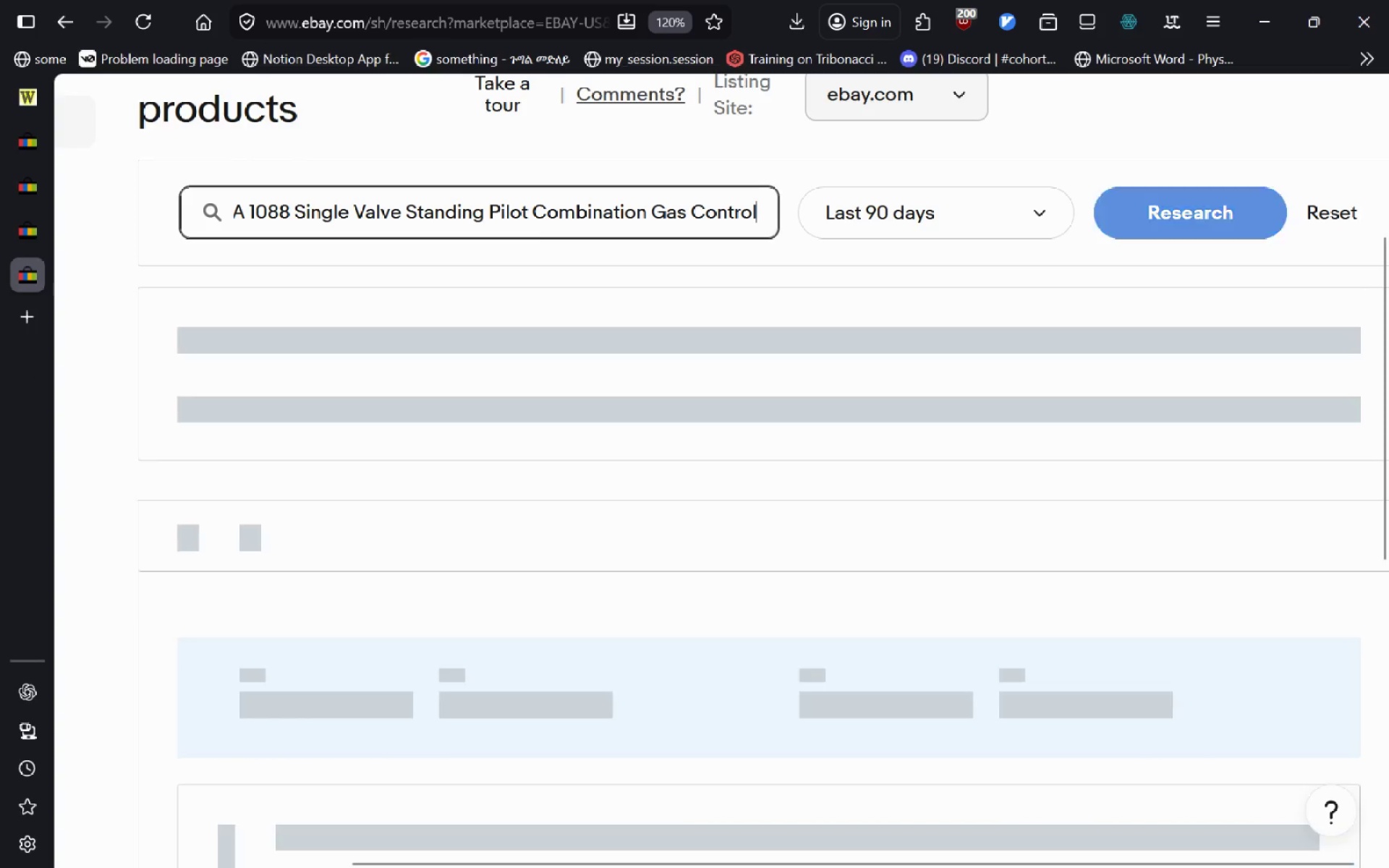 
key(Enter)
 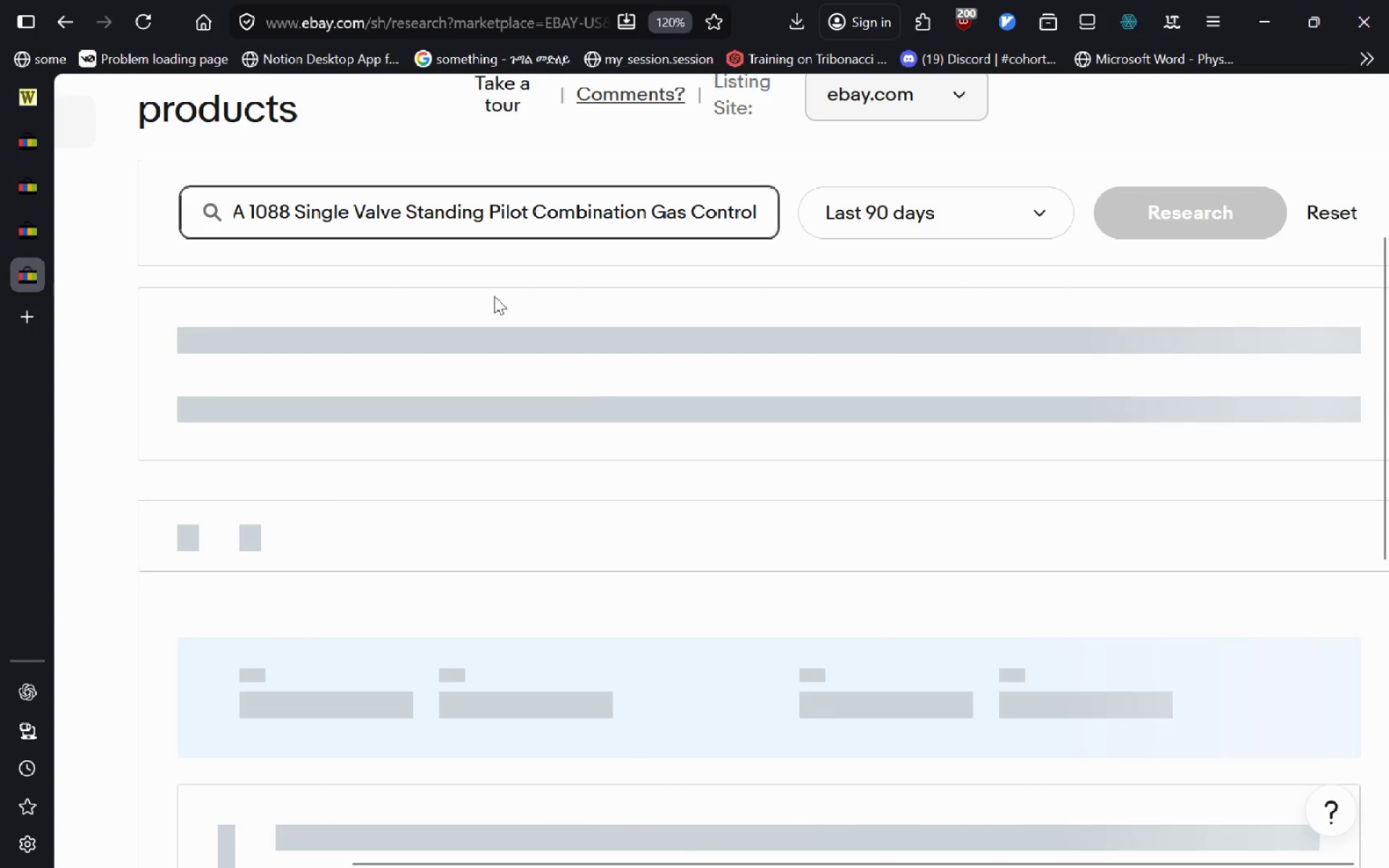 
mouse_move([651, 428])
 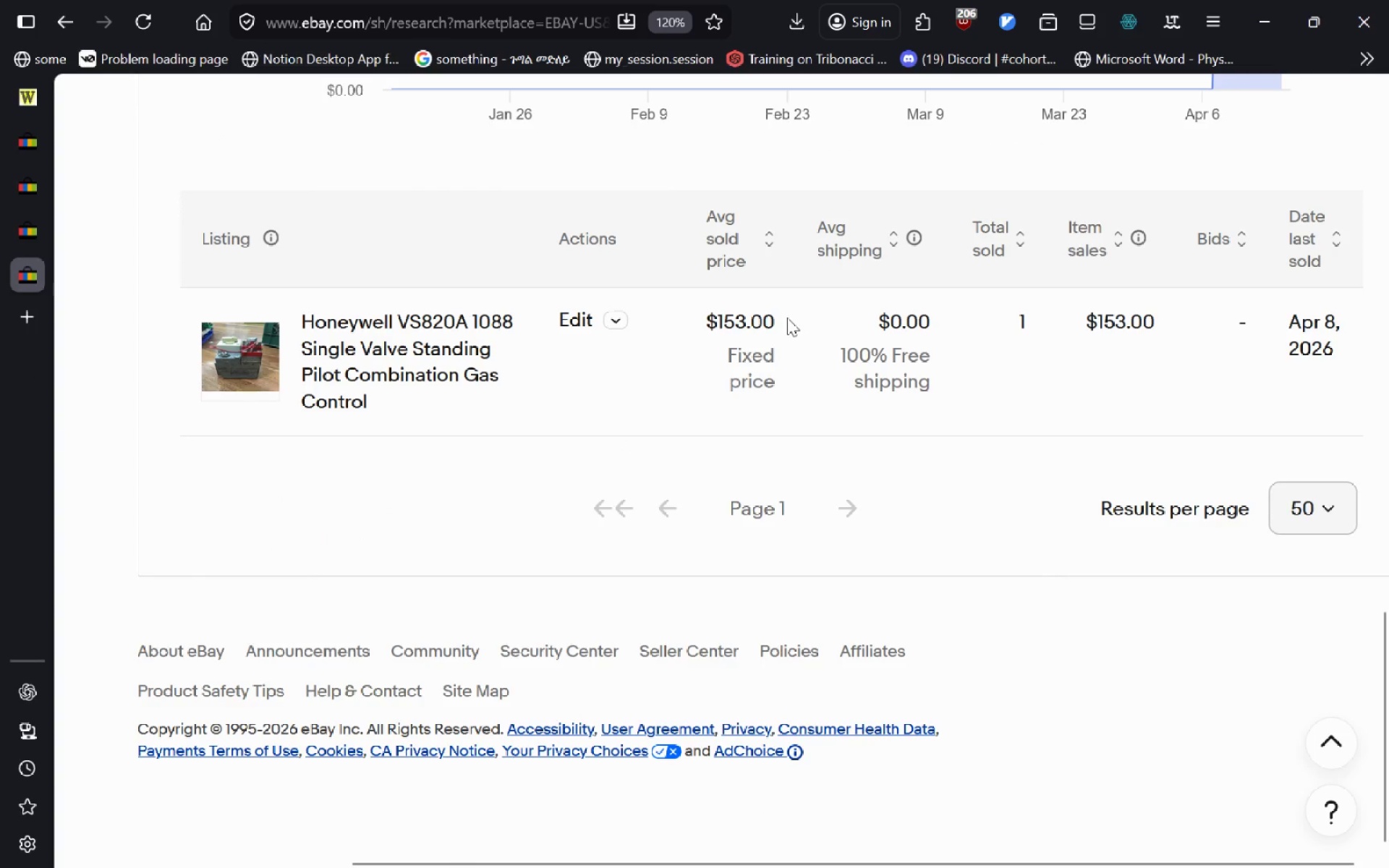 
left_click_drag(start_coordinate=[787, 318], to_coordinate=[695, 320])
 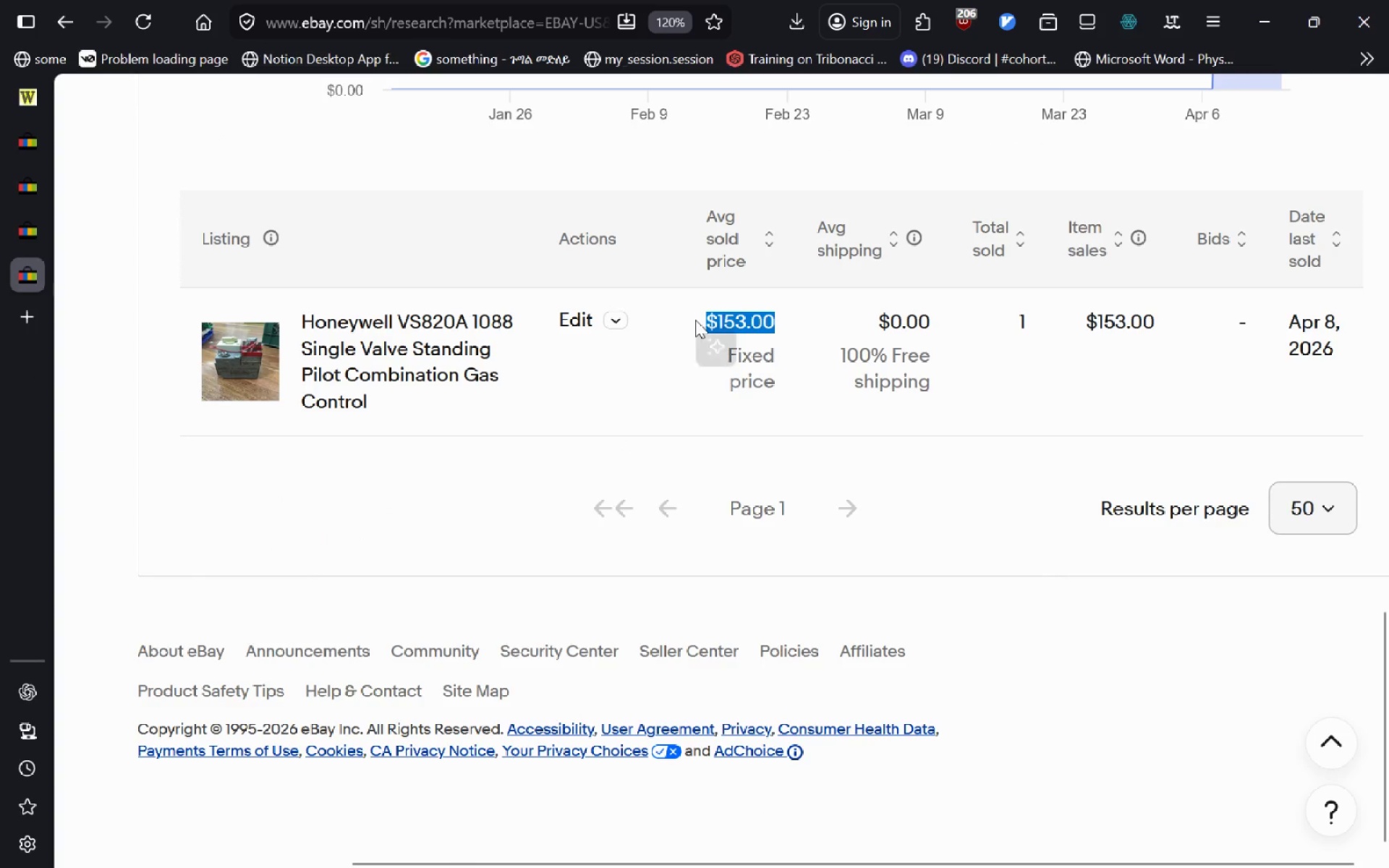 
key(Control+C)
 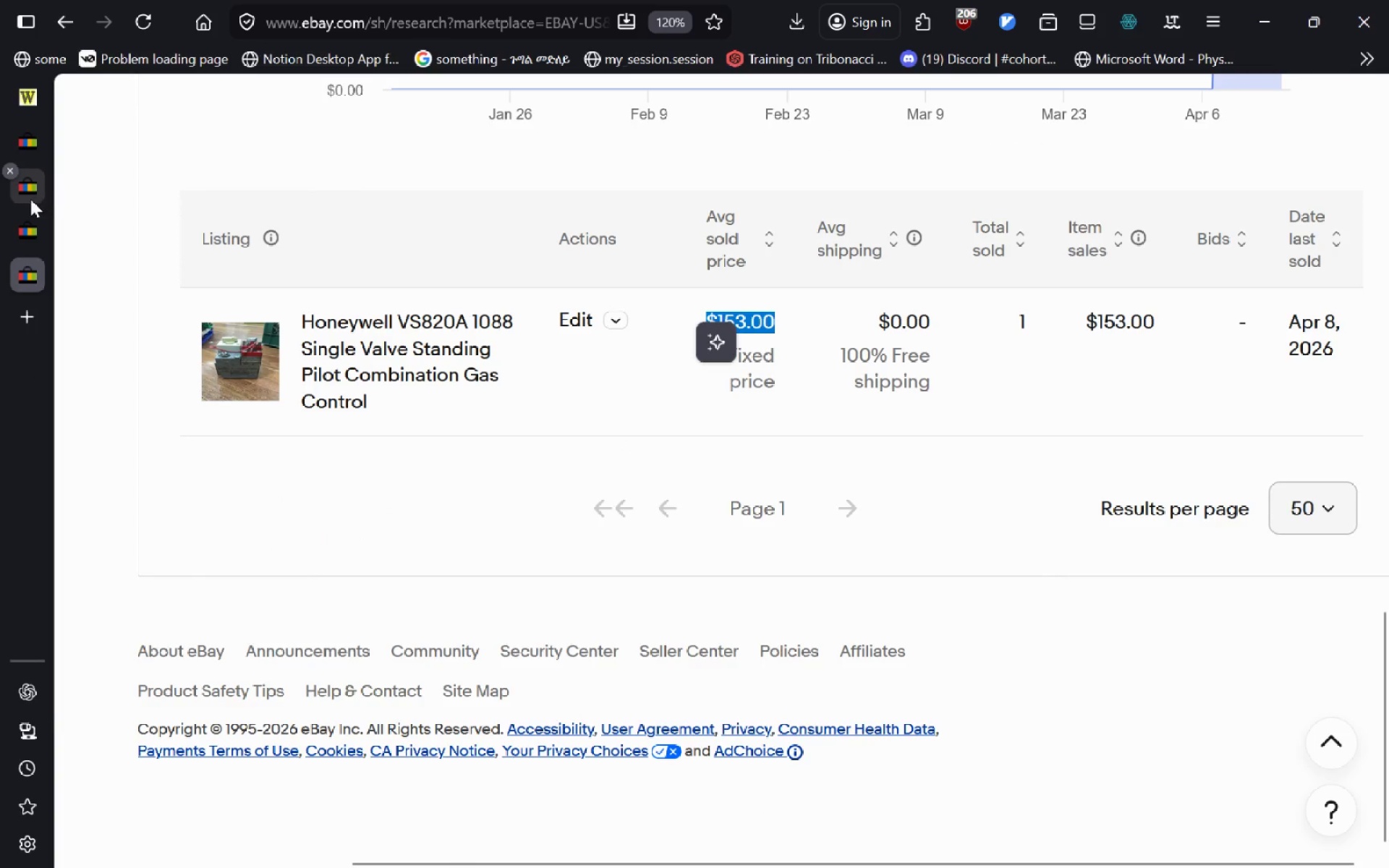 
left_click([30, 199])
 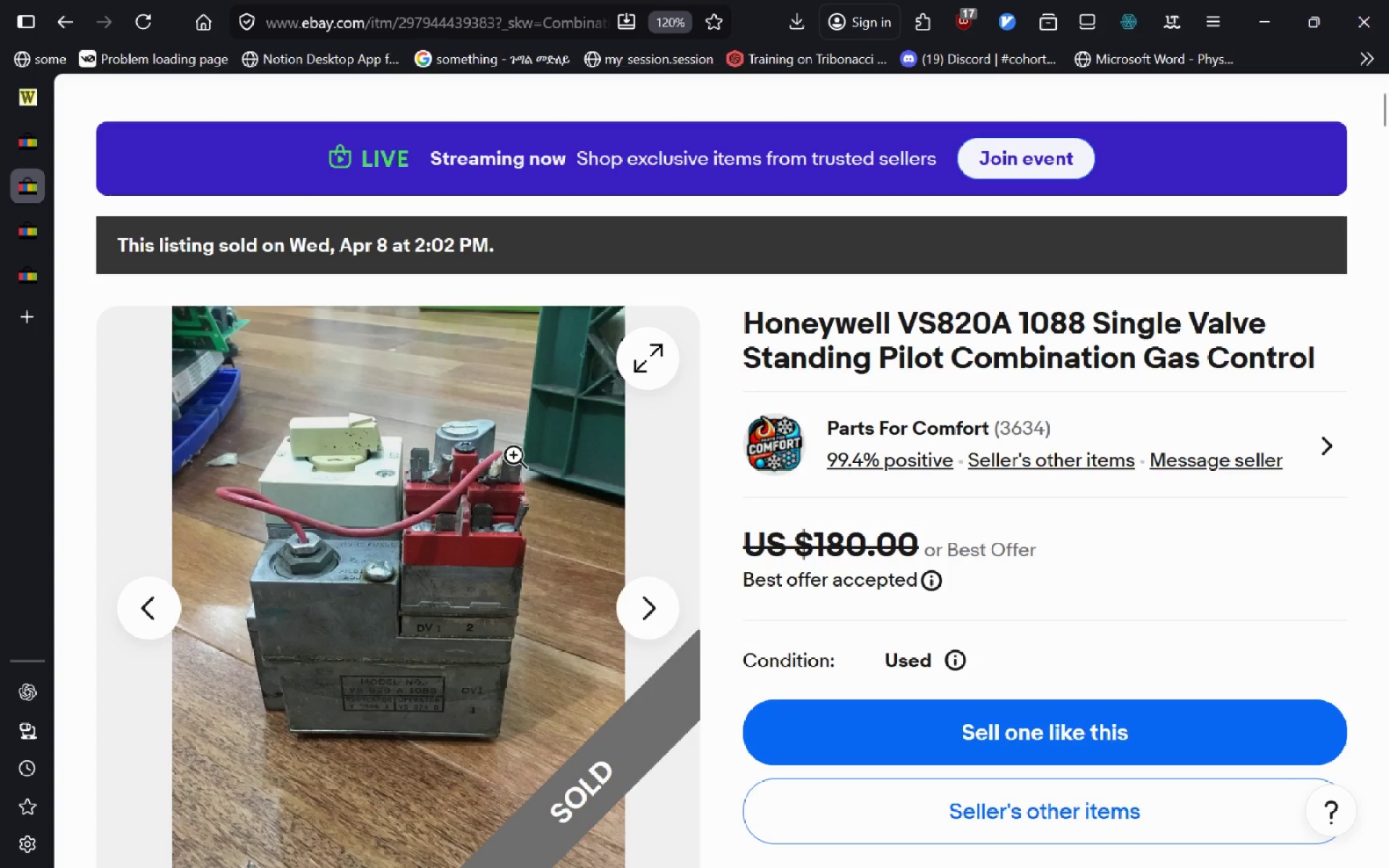 
key(Alt+AltLeft)
 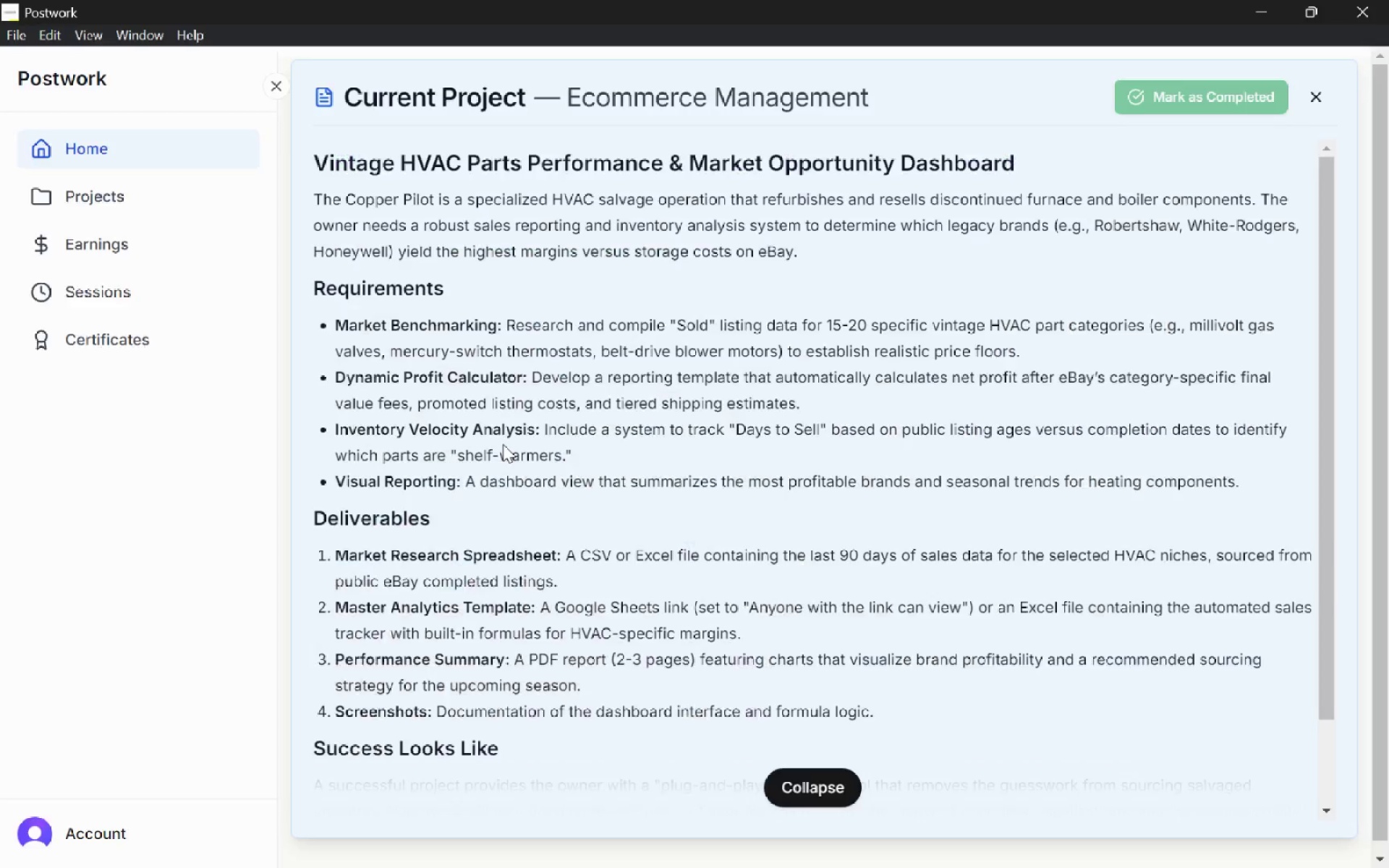 
key(Alt+Tab)